 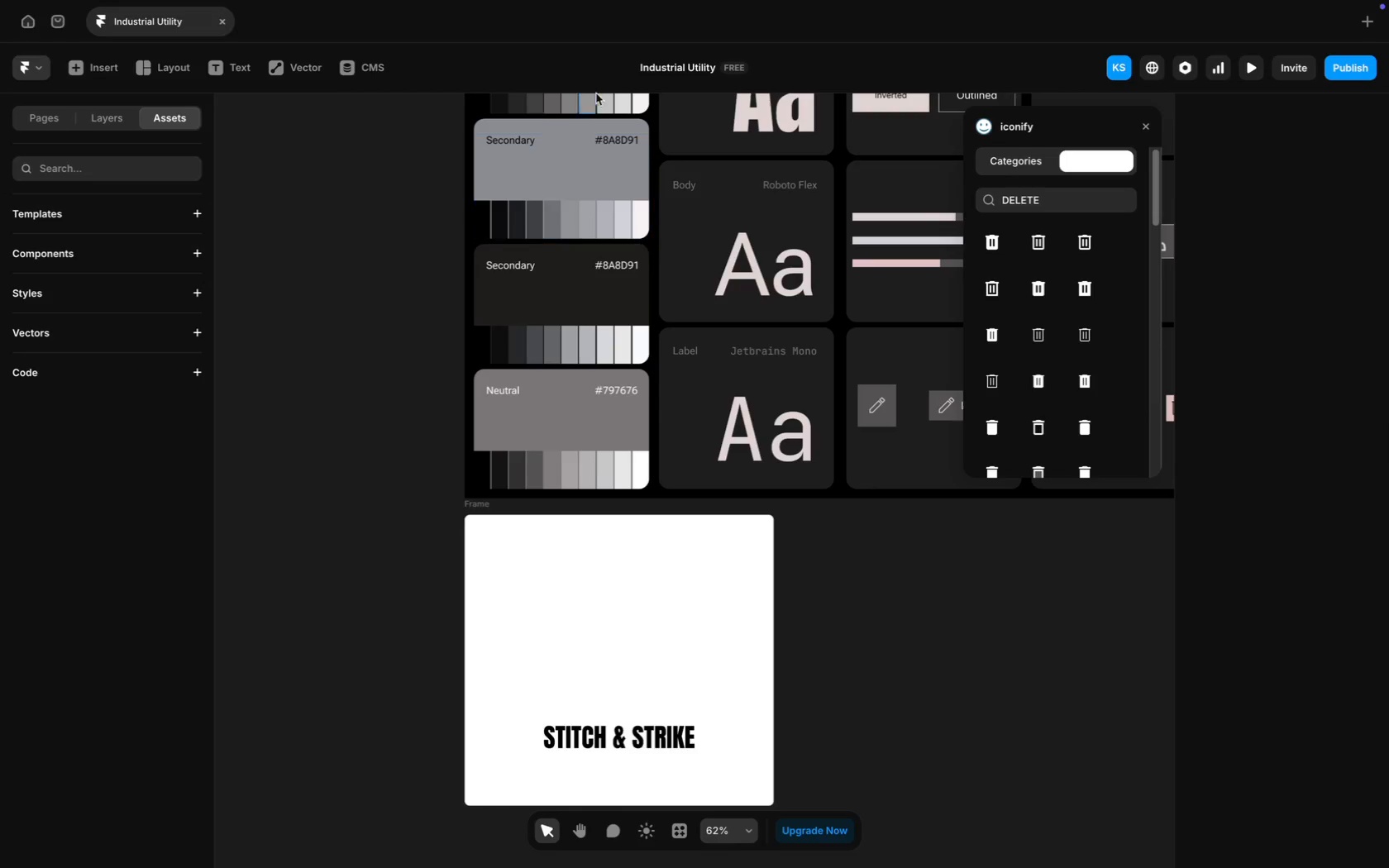 
left_click([168, 335])
 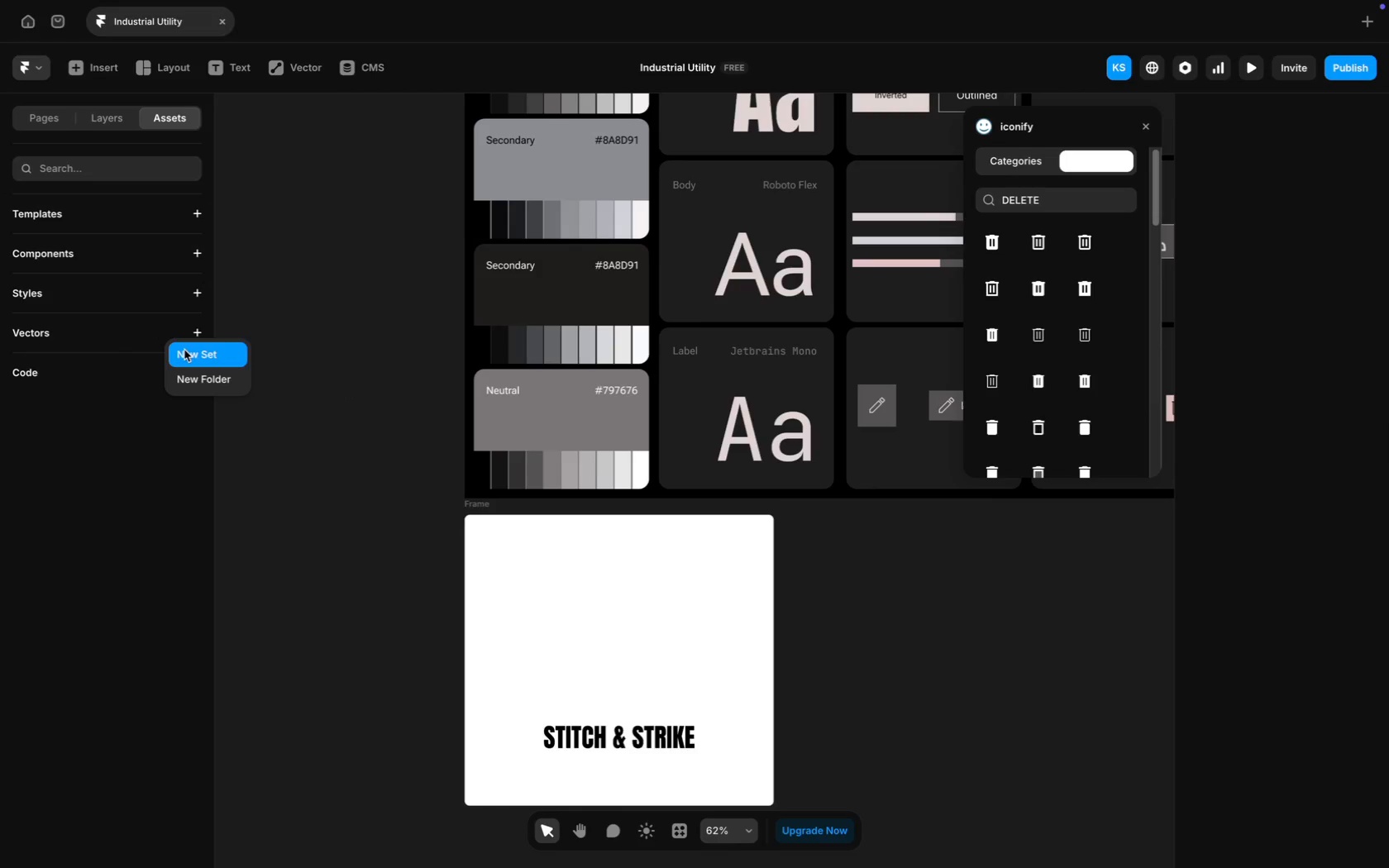 
left_click([184, 350])
 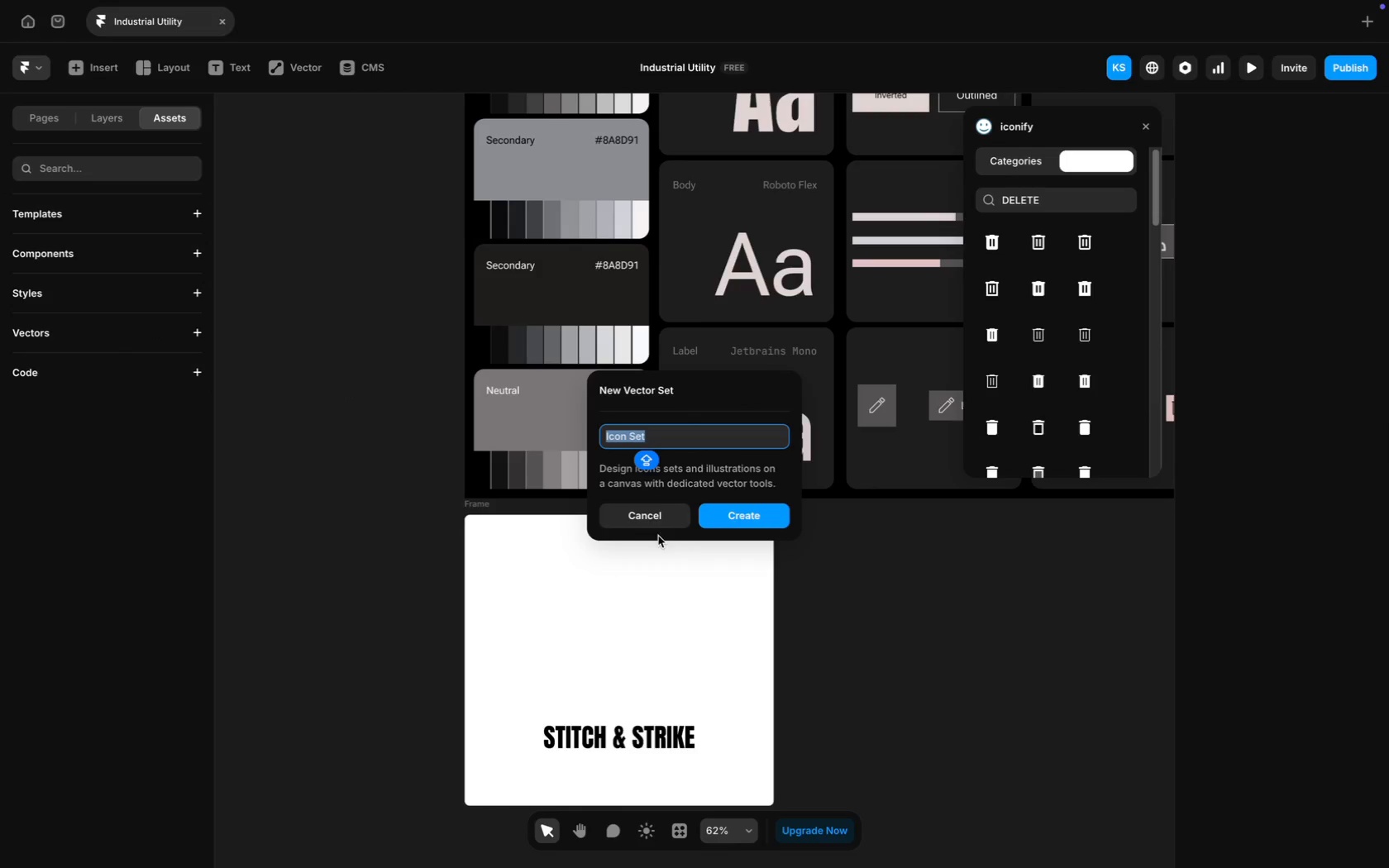 
left_click([633, 504])
 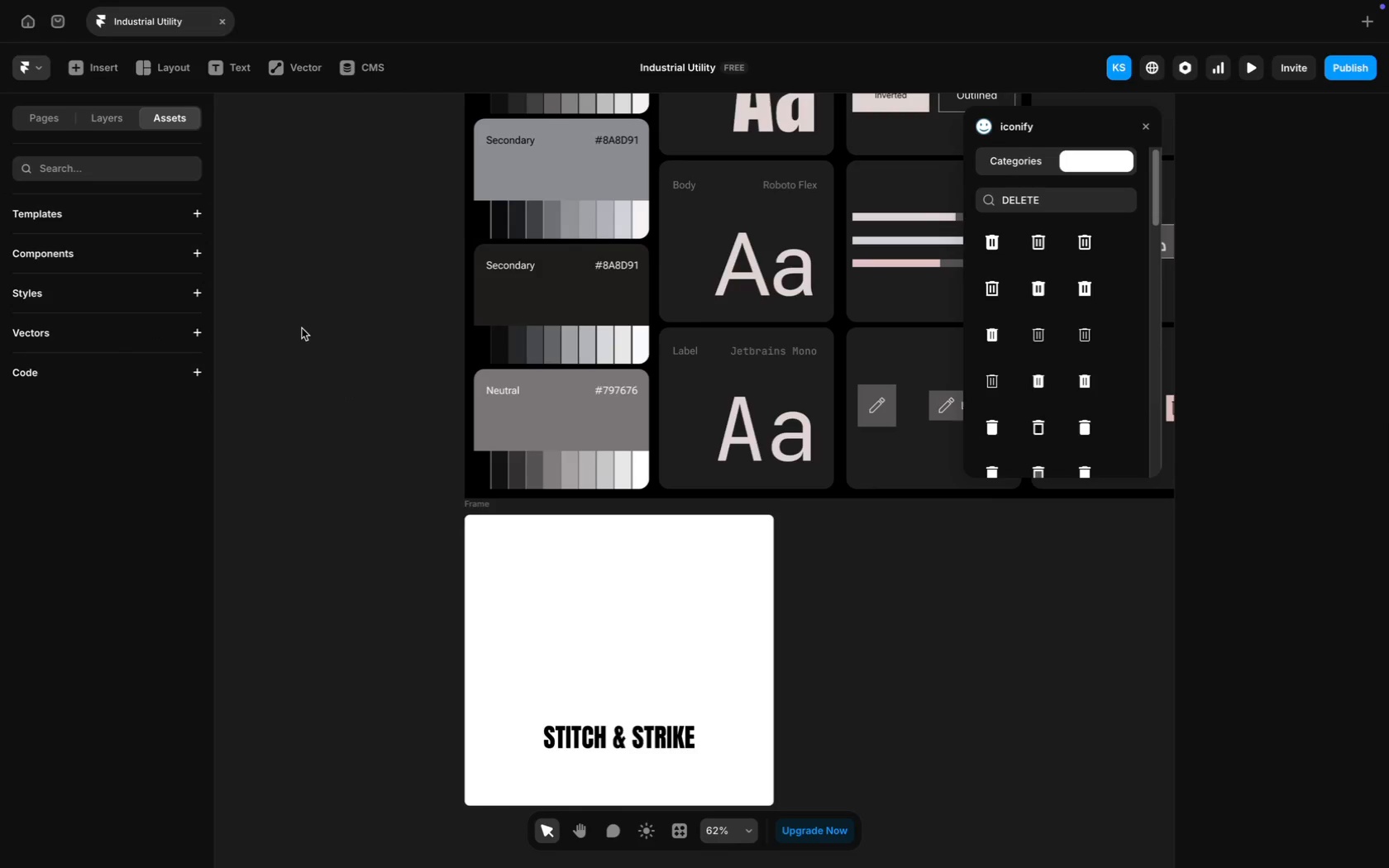 
left_click([302, 328])
 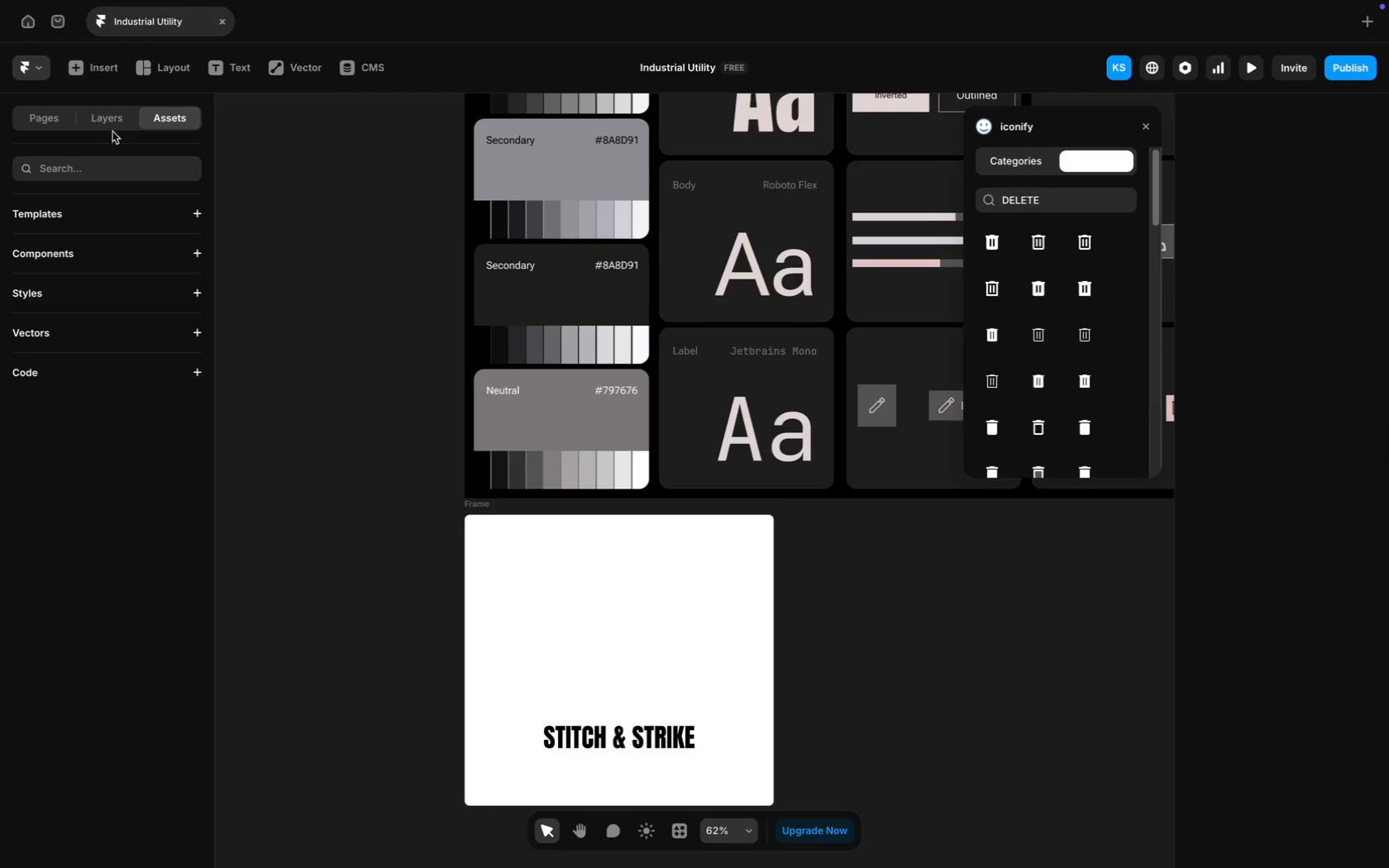 
left_click([111, 117])
 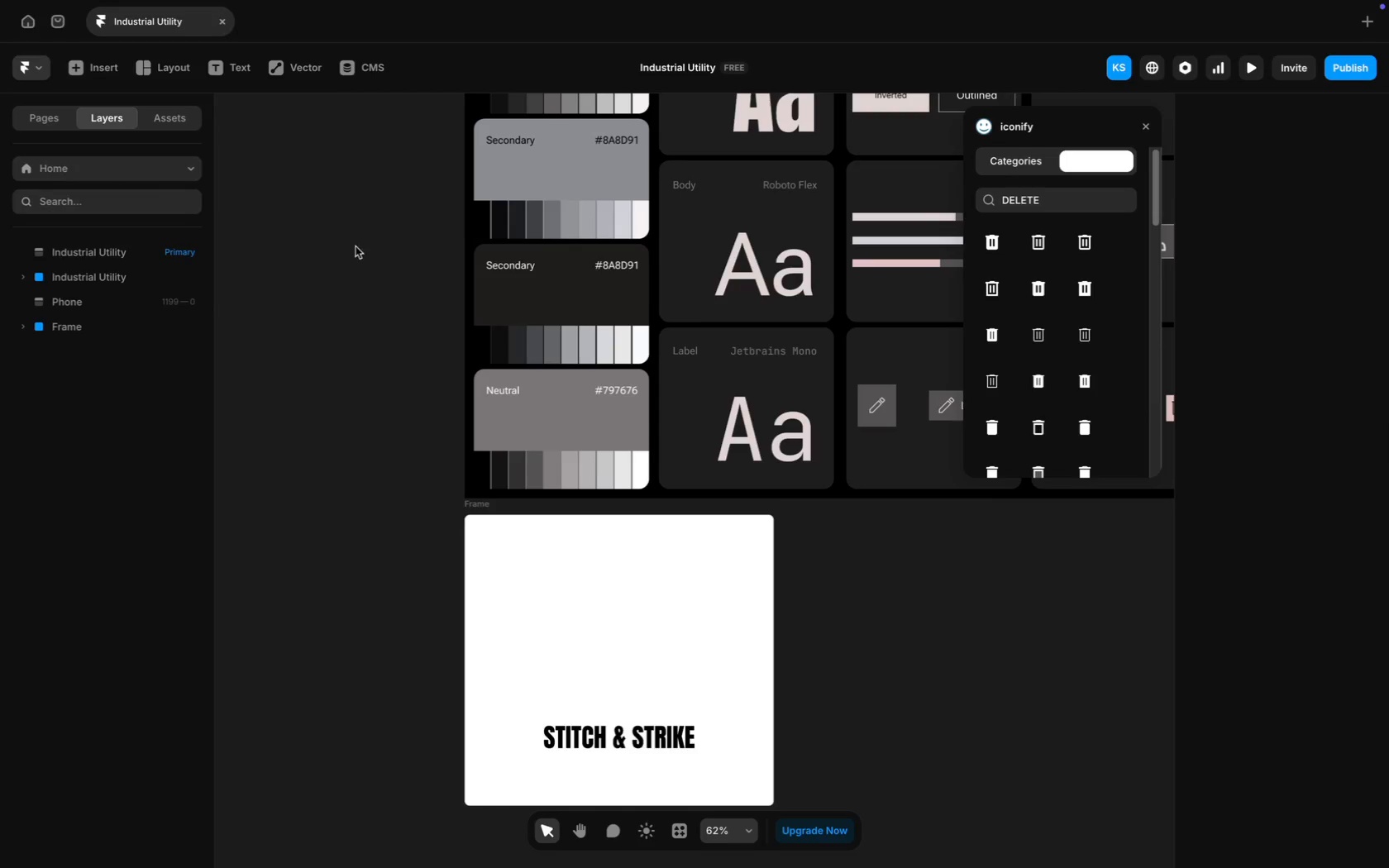 
left_click([270, 64])
 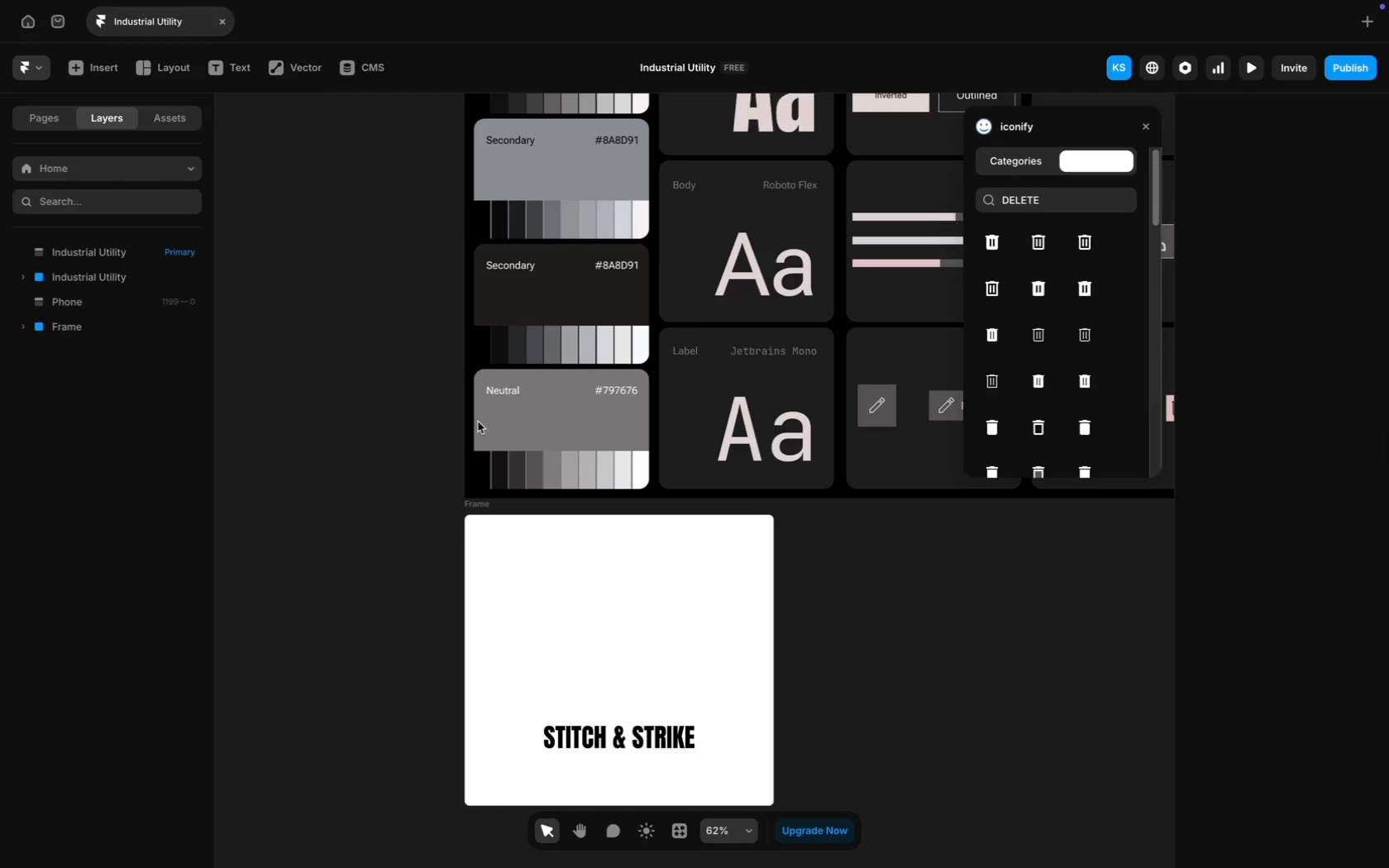 
right_click([896, 531])
 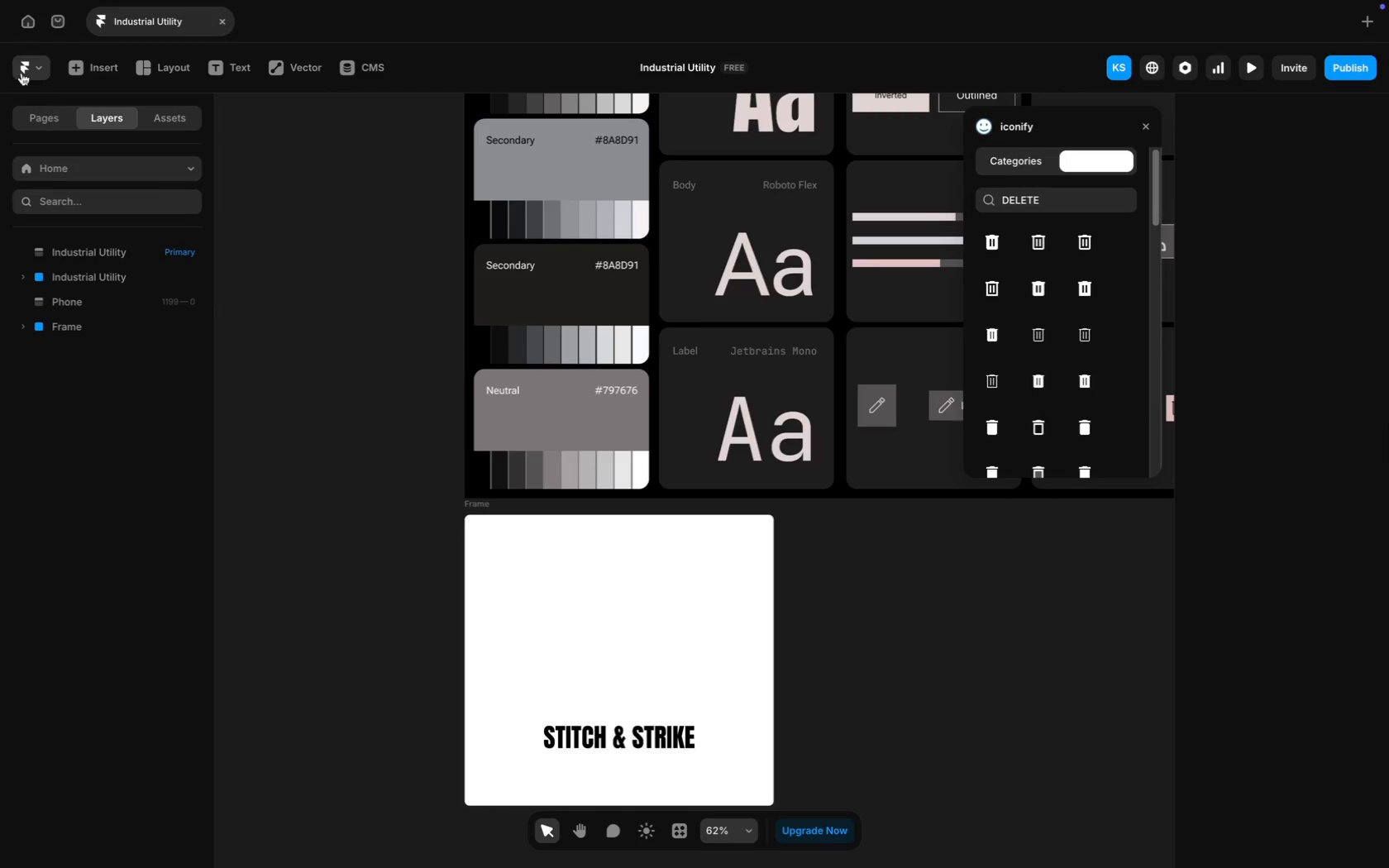 
left_click([27, 61])
 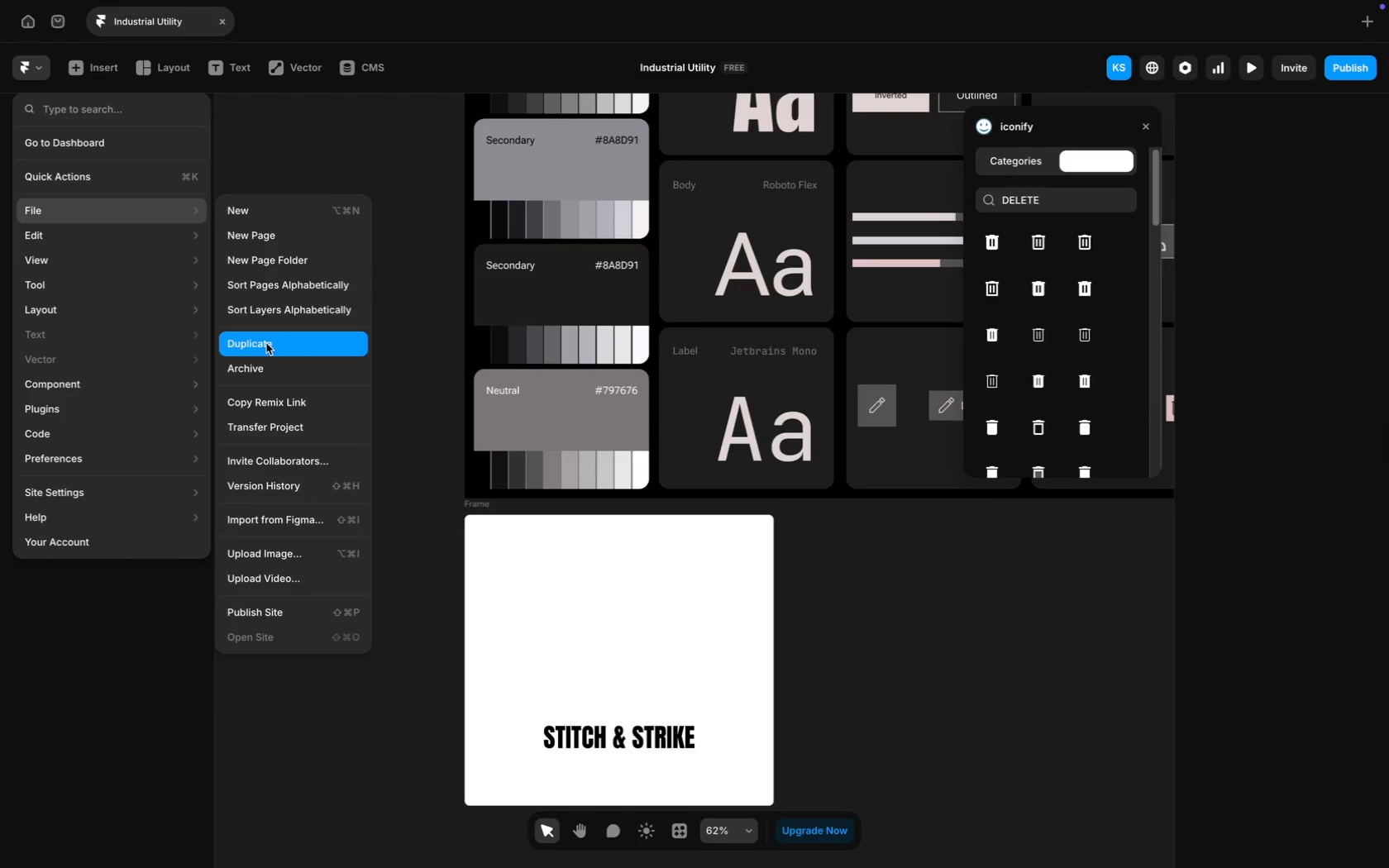 
wait(9.9)
 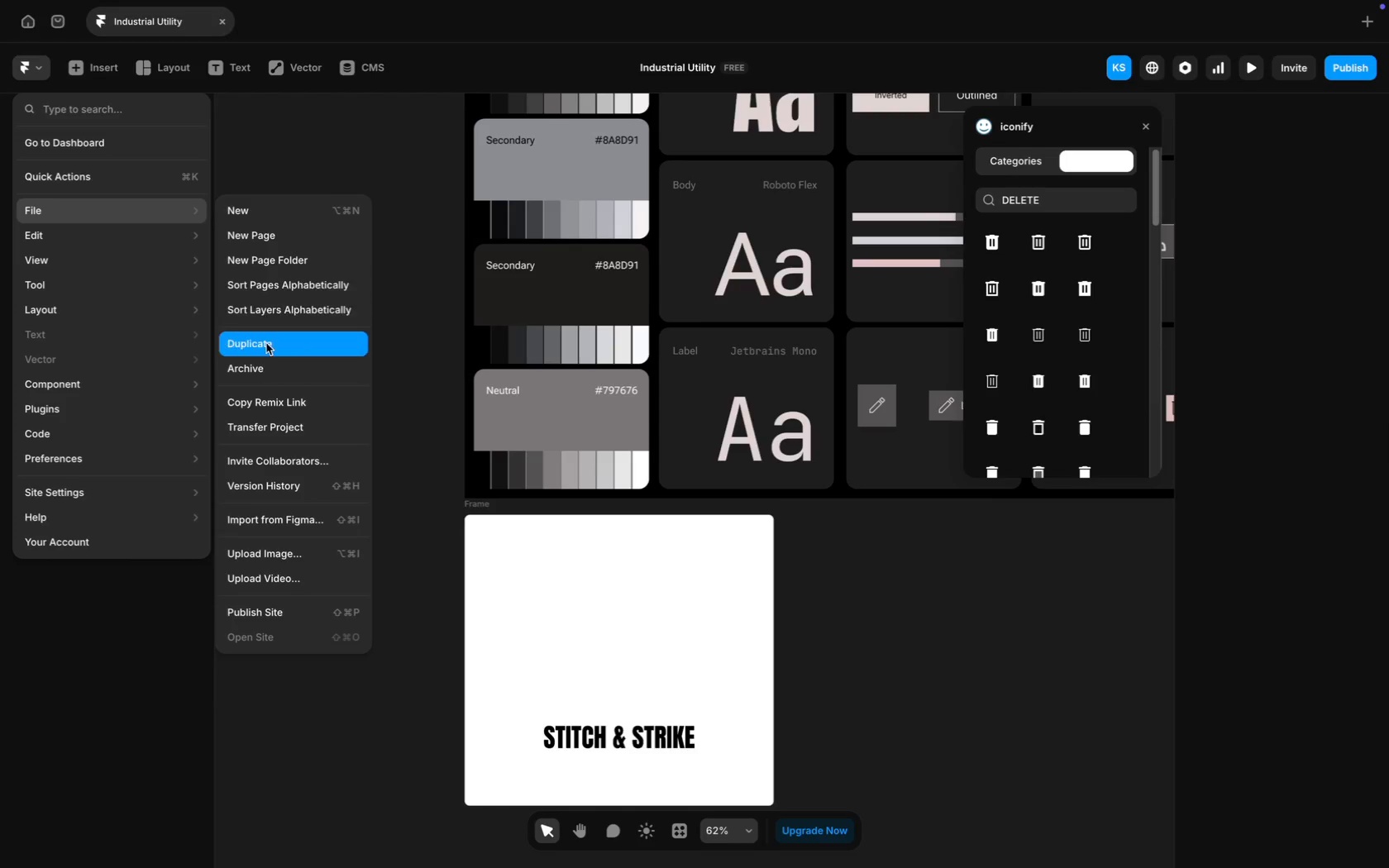 
mouse_move([291, 265])
 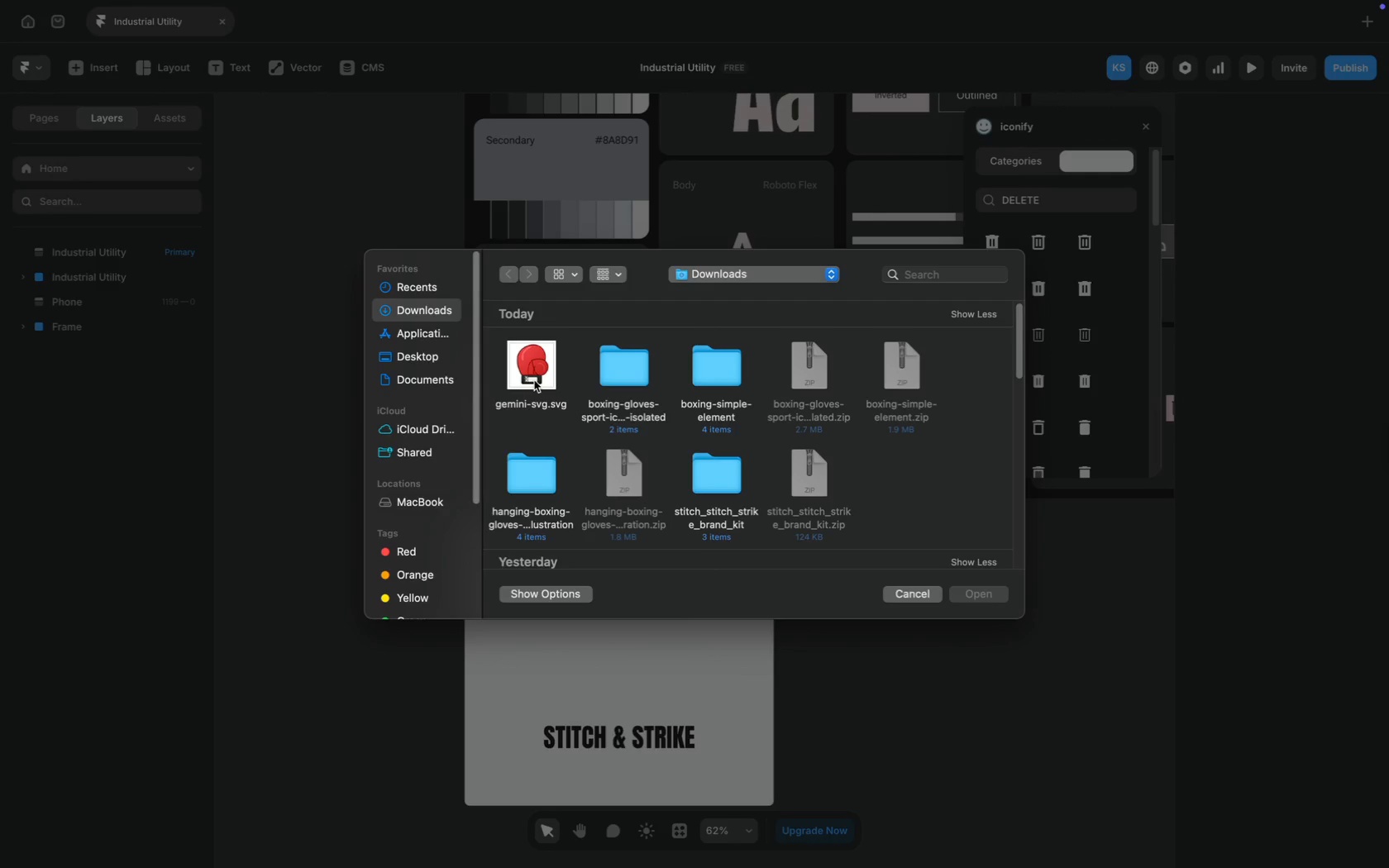 
left_click([535, 376])
 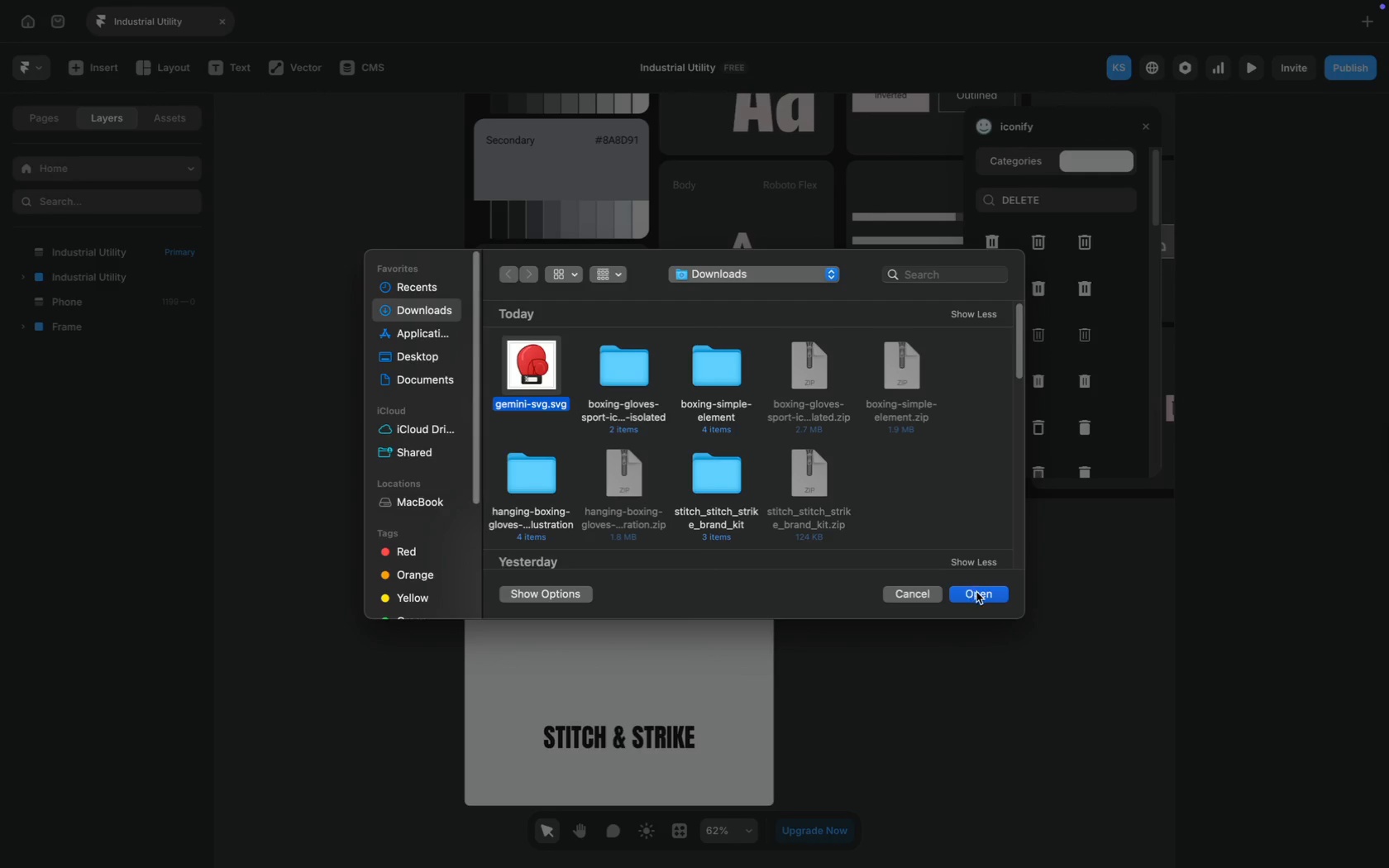 
left_click([976, 592])
 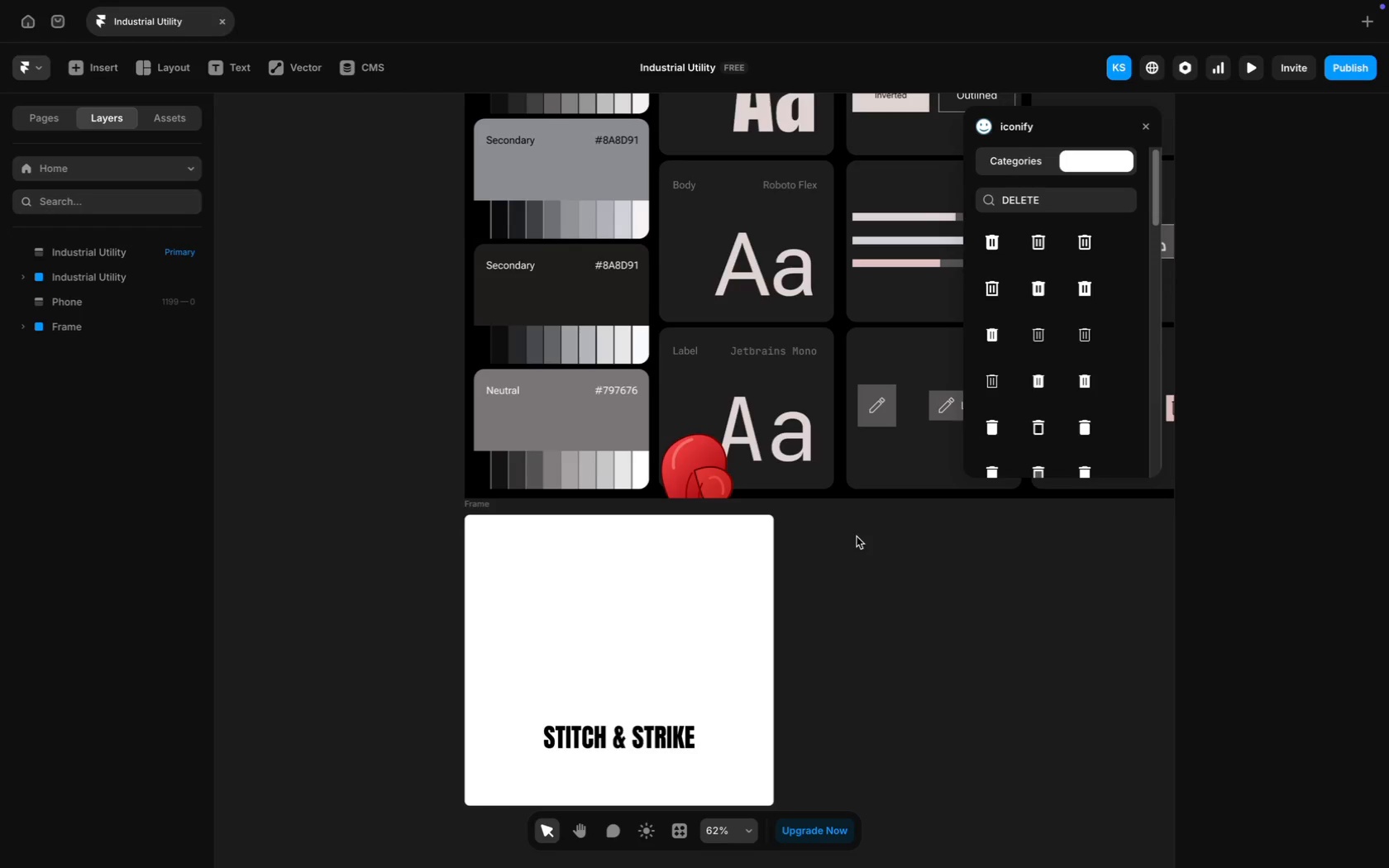 
wait(6.83)
 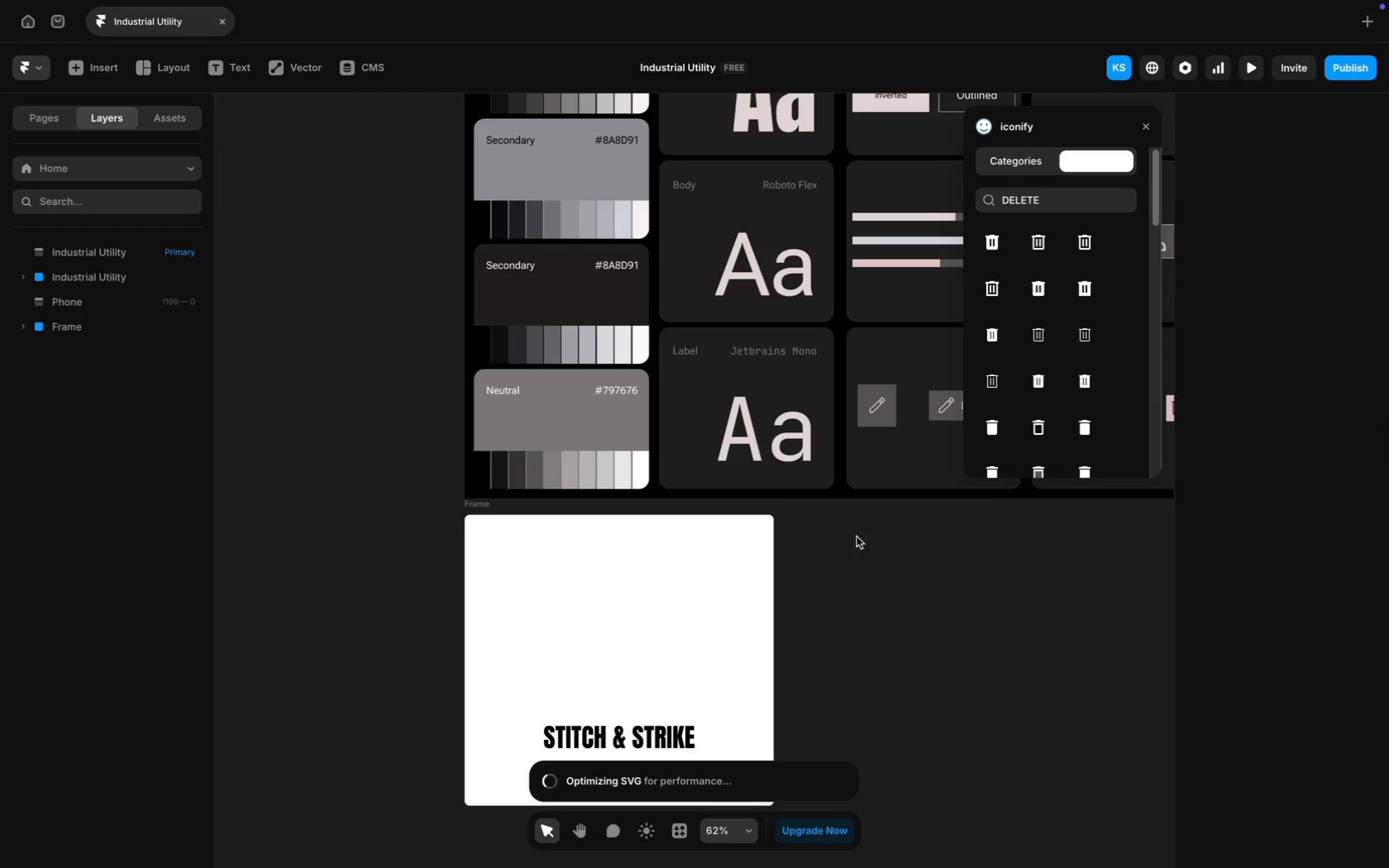 
left_click_drag(start_coordinate=[712, 481], to_coordinate=[641, 603])
 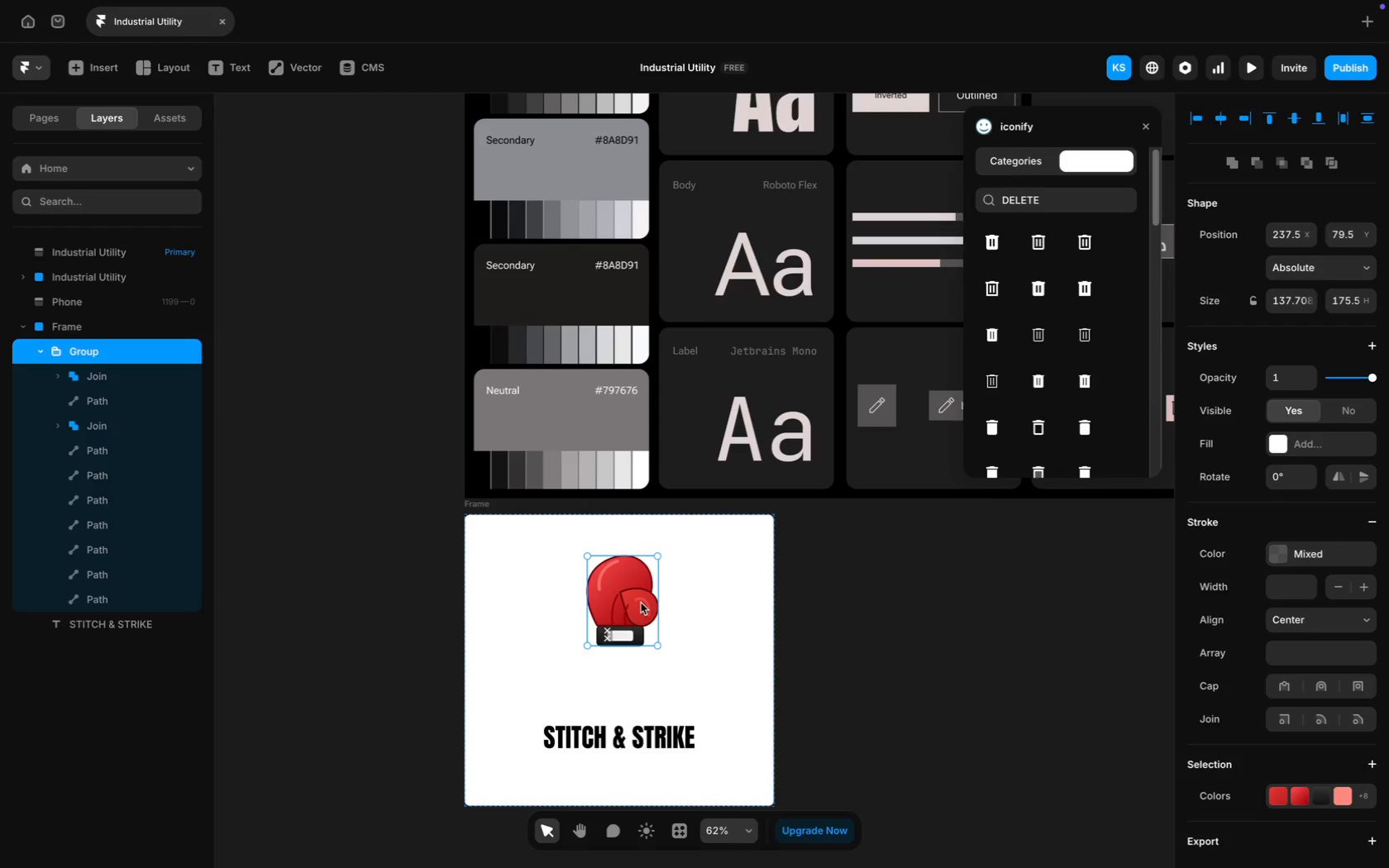 
wait(31.23)
 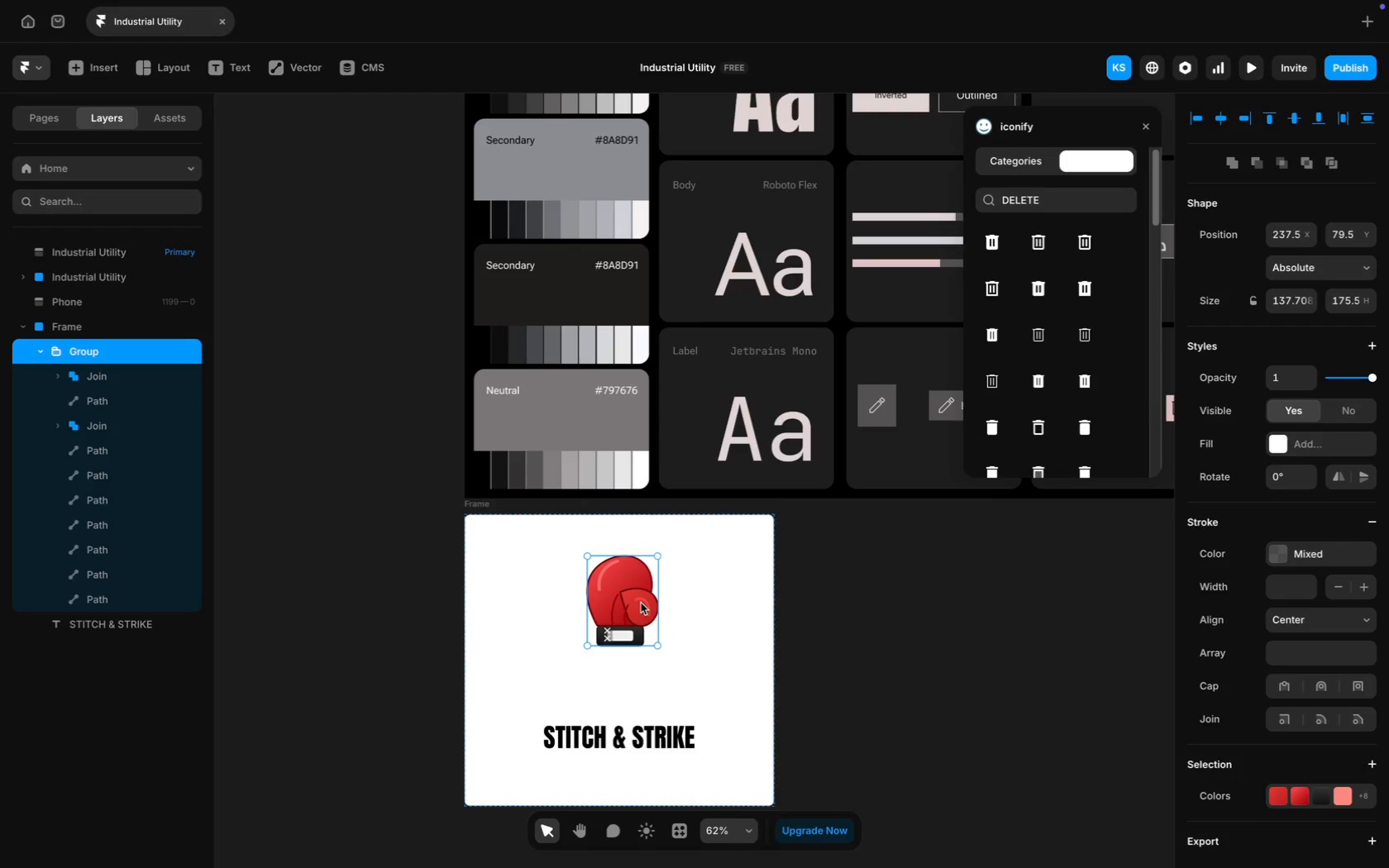 
left_click_drag(start_coordinate=[616, 608], to_coordinate=[608, 632])
 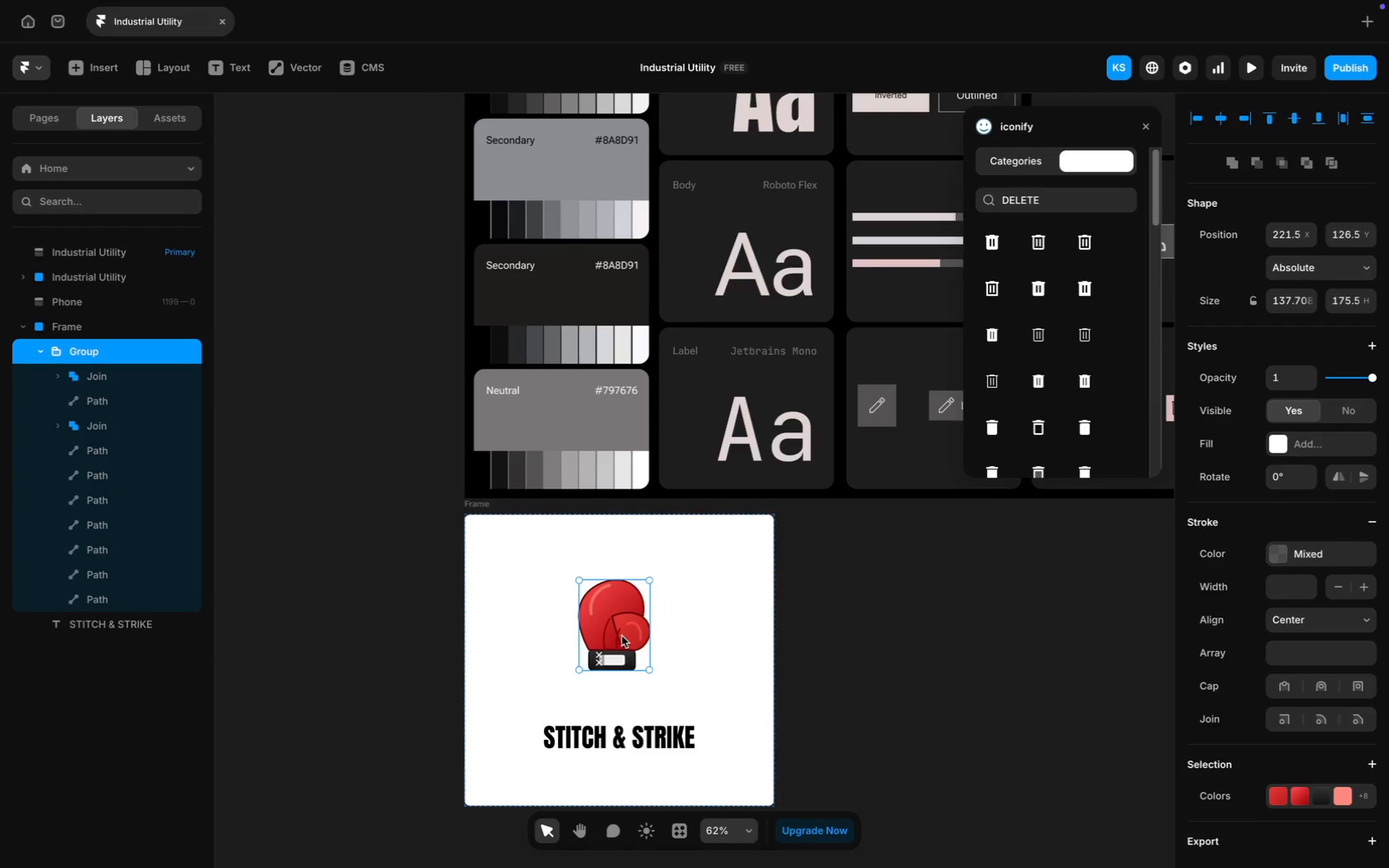 
left_click_drag(start_coordinate=[622, 636], to_coordinate=[629, 648])
 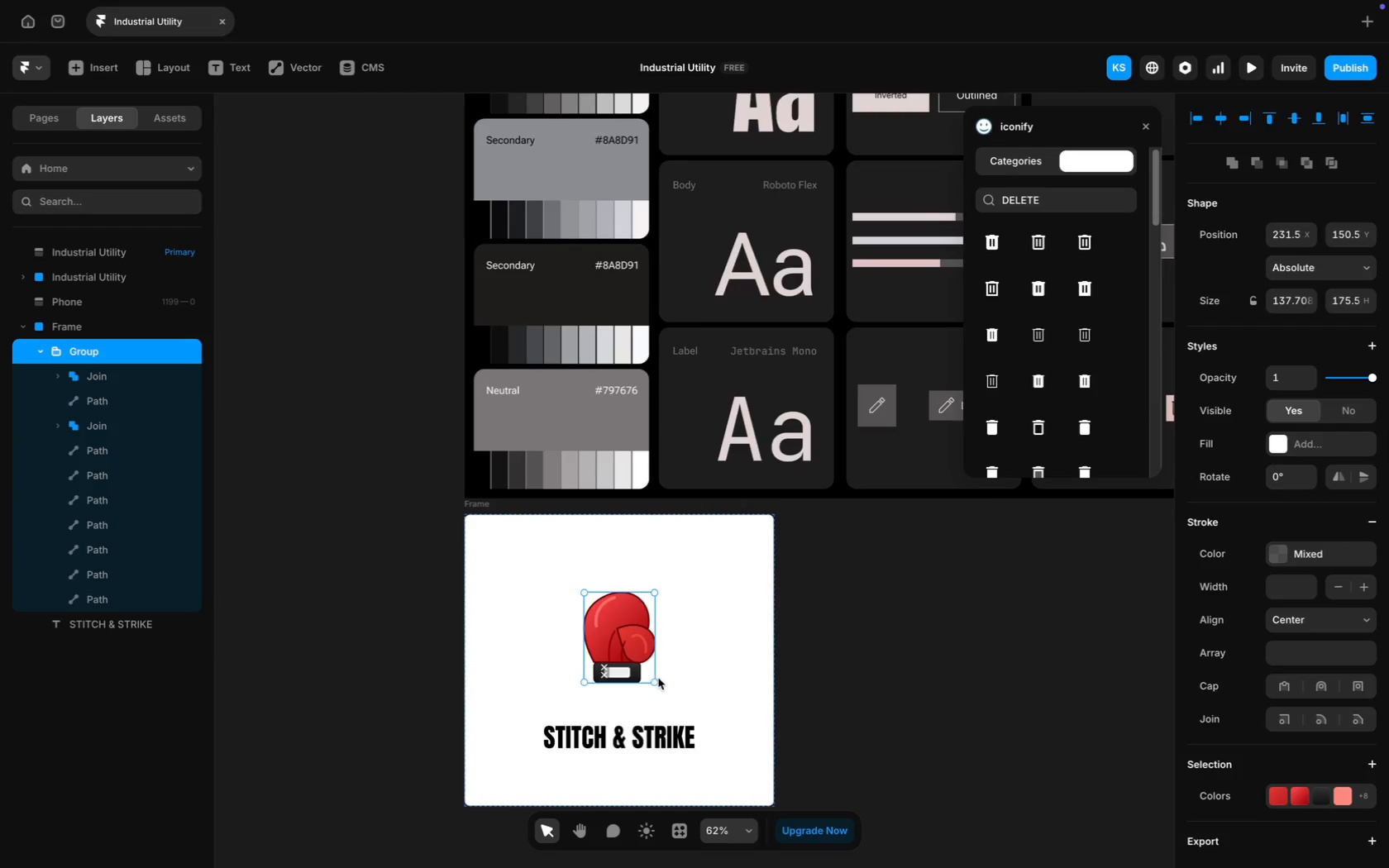 
left_click_drag(start_coordinate=[656, 682], to_coordinate=[685, 712])
 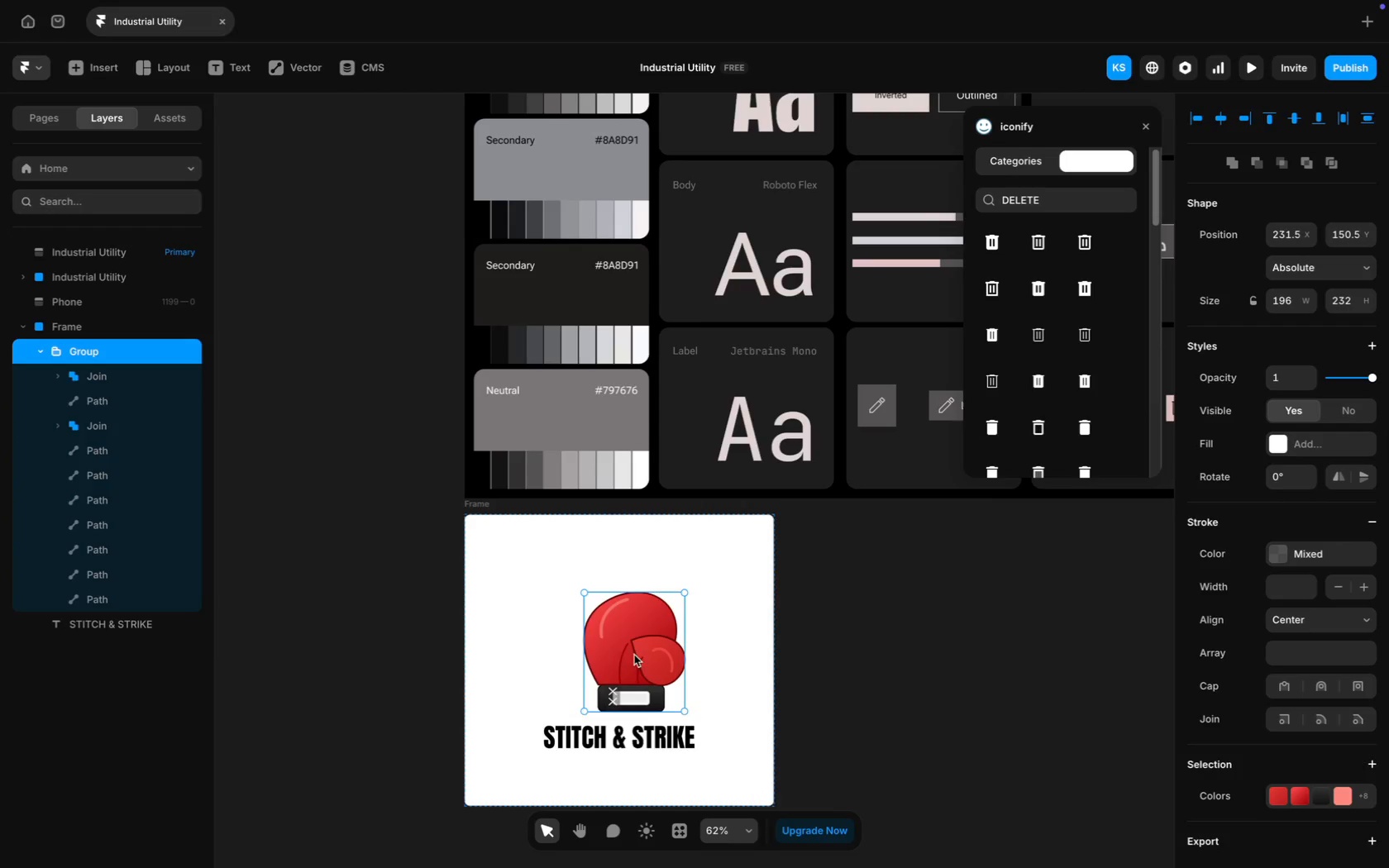 
left_click_drag(start_coordinate=[620, 640], to_coordinate=[606, 611])
 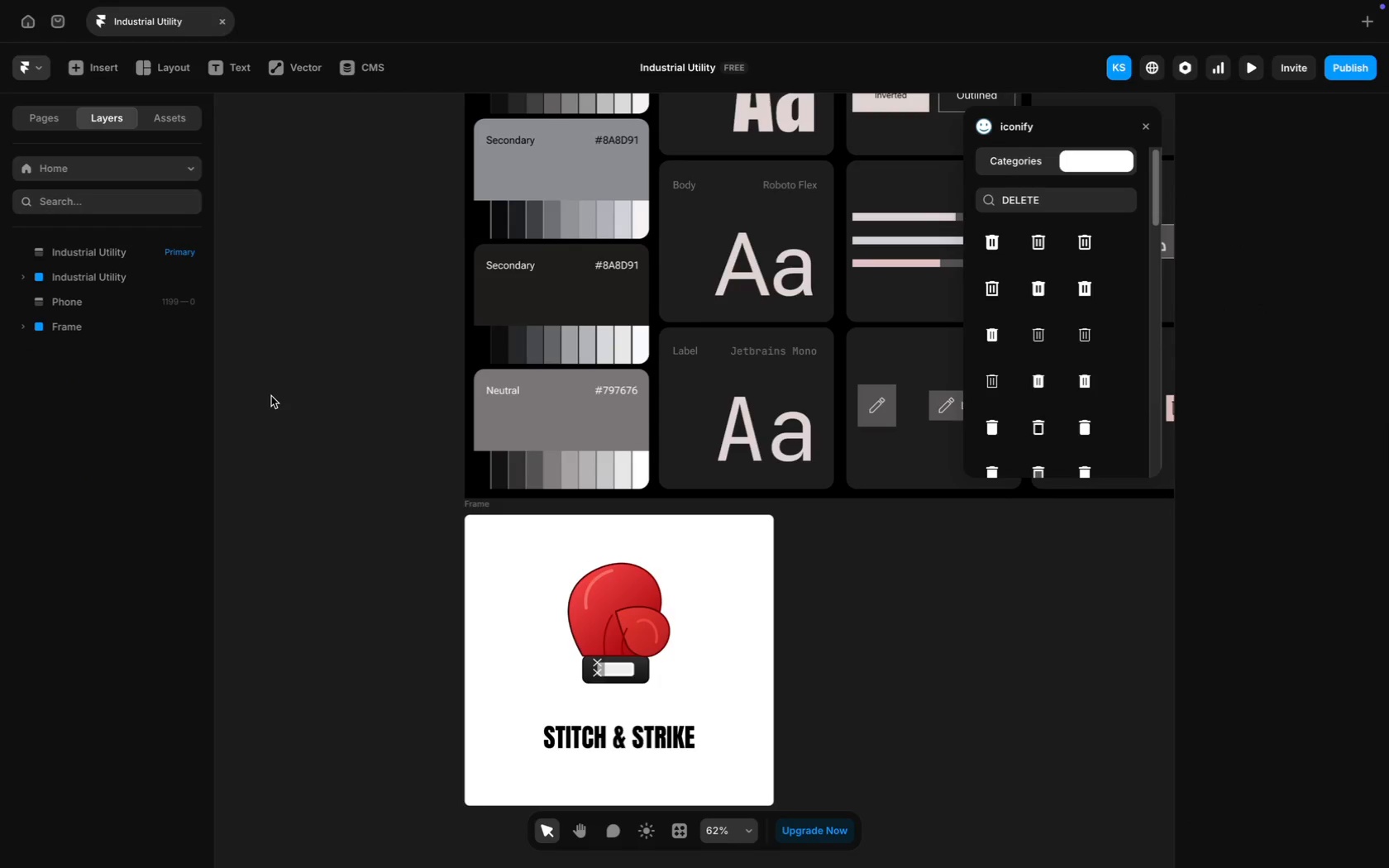 
left_click([542, 597])
 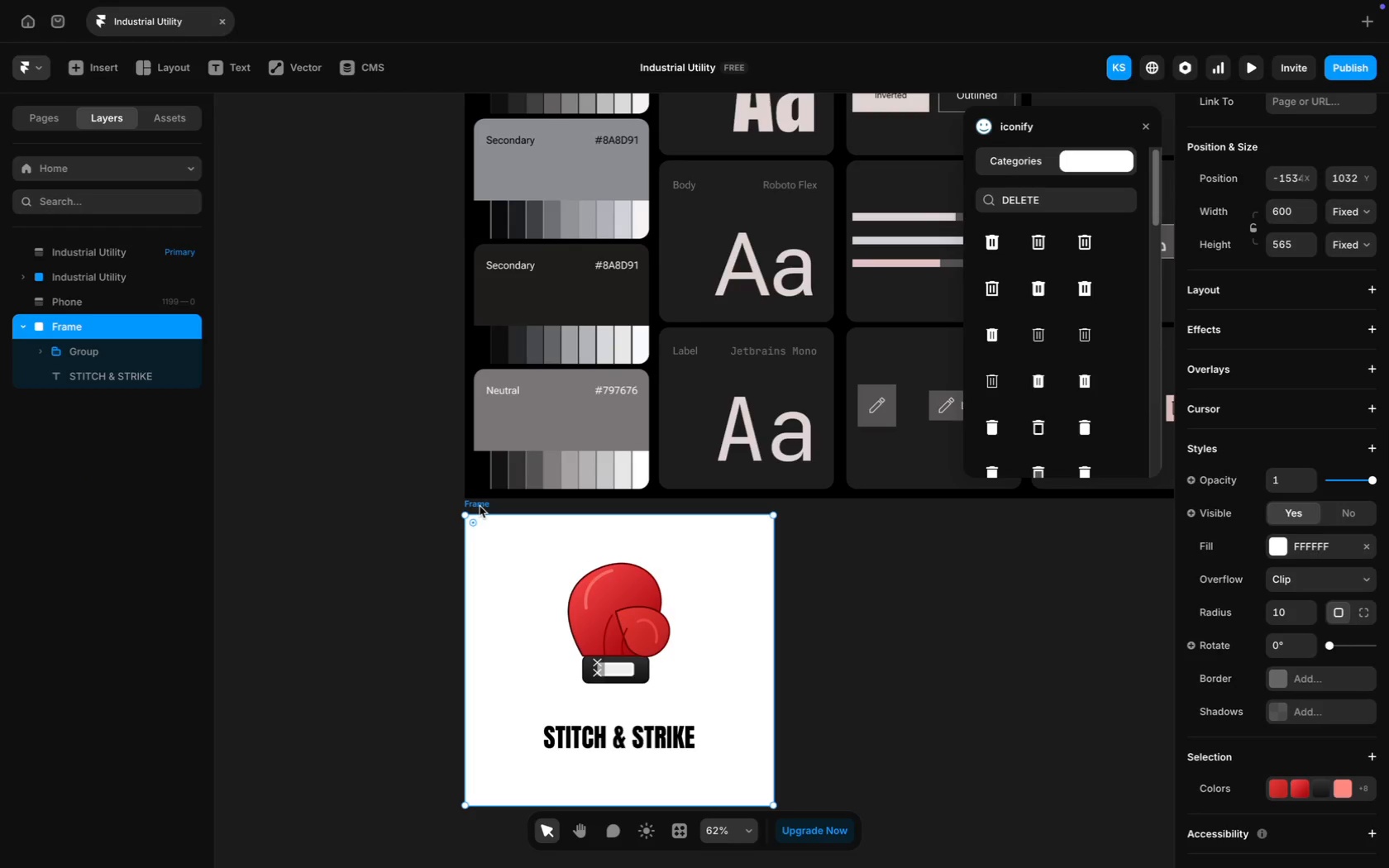 
key(Meta+D)
 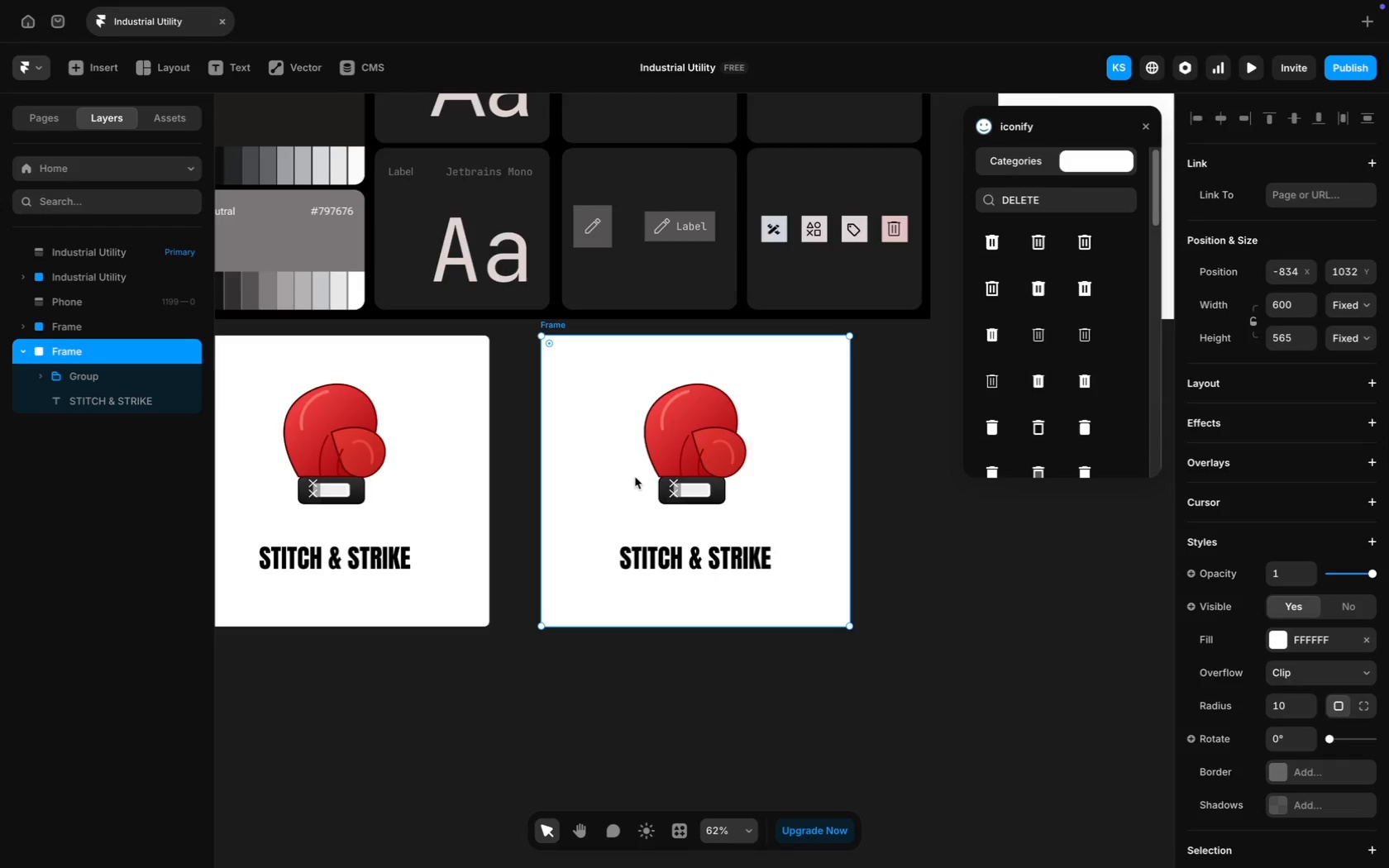 
left_click([635, 477])
 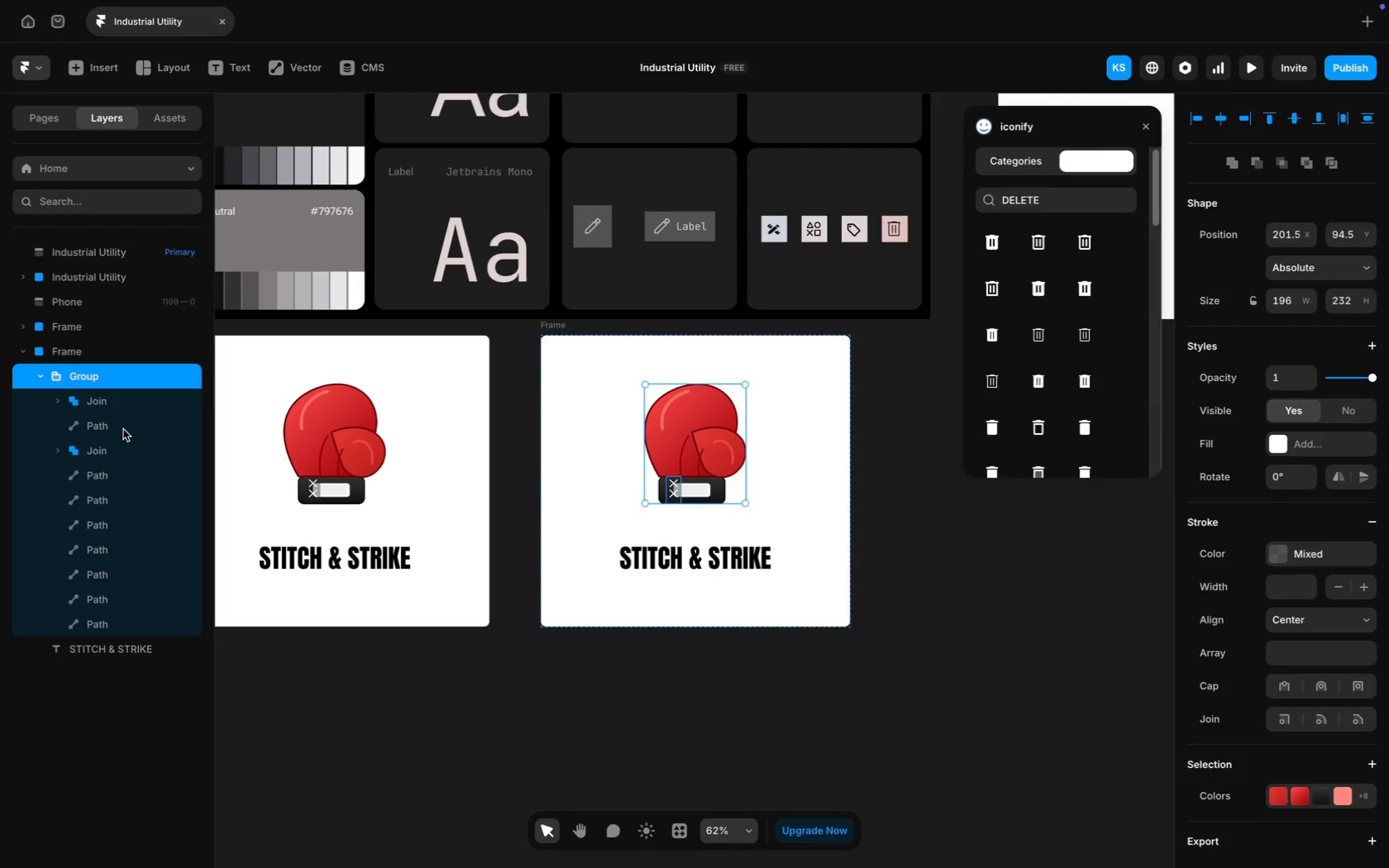 
wait(36.05)
 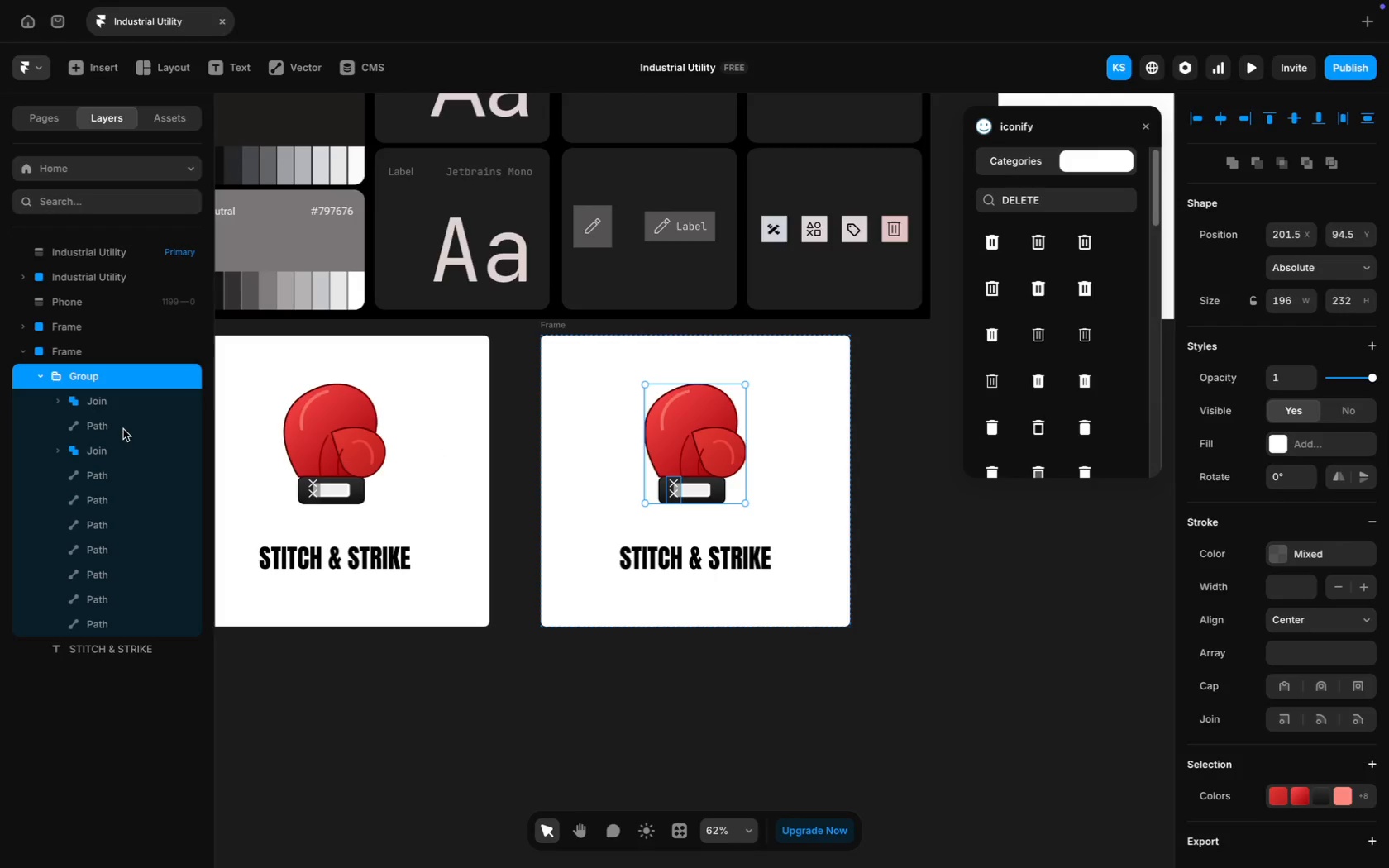 
left_click([628, 594])
 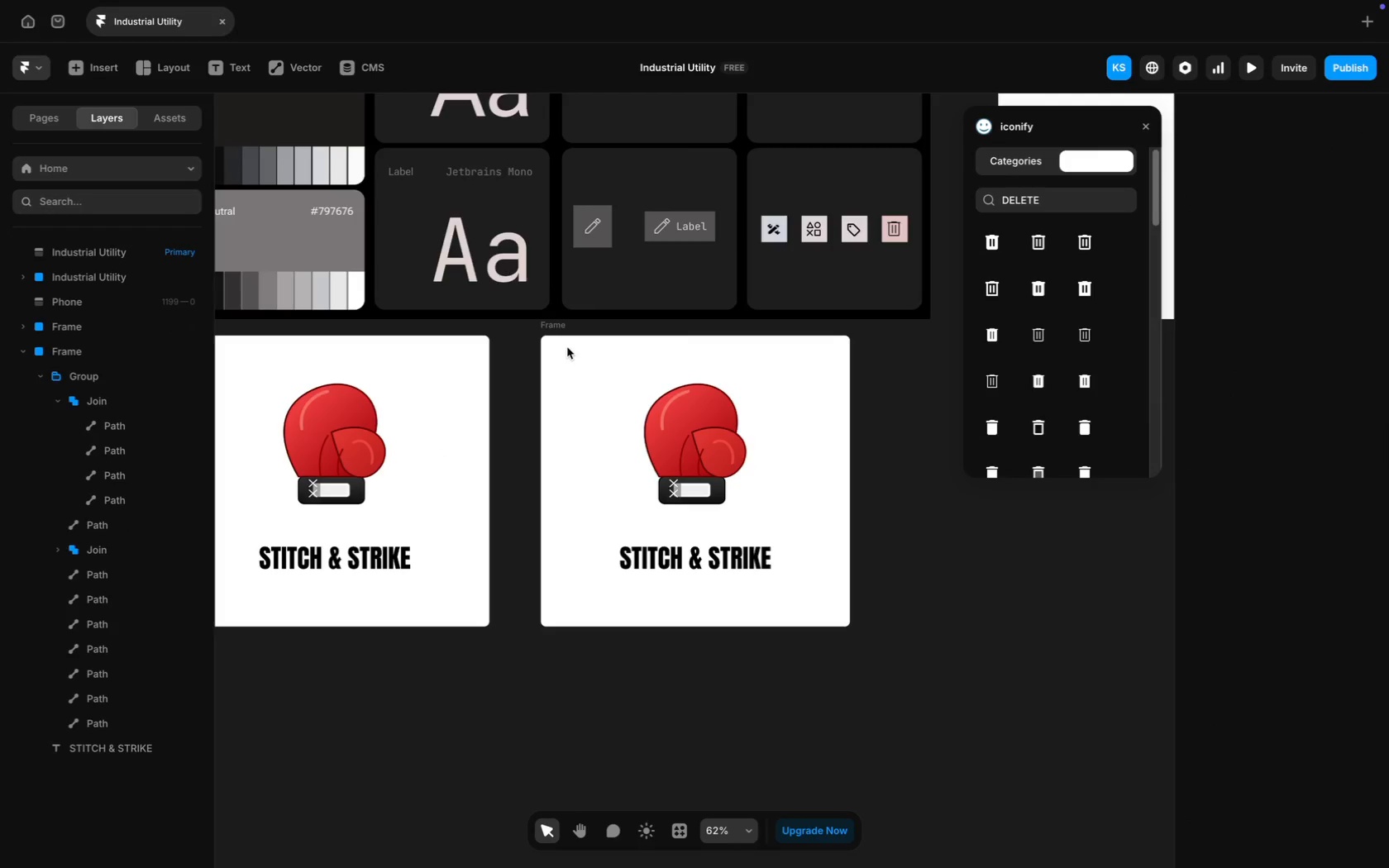 
left_click_drag(start_coordinate=[588, 373], to_coordinate=[561, 373])
 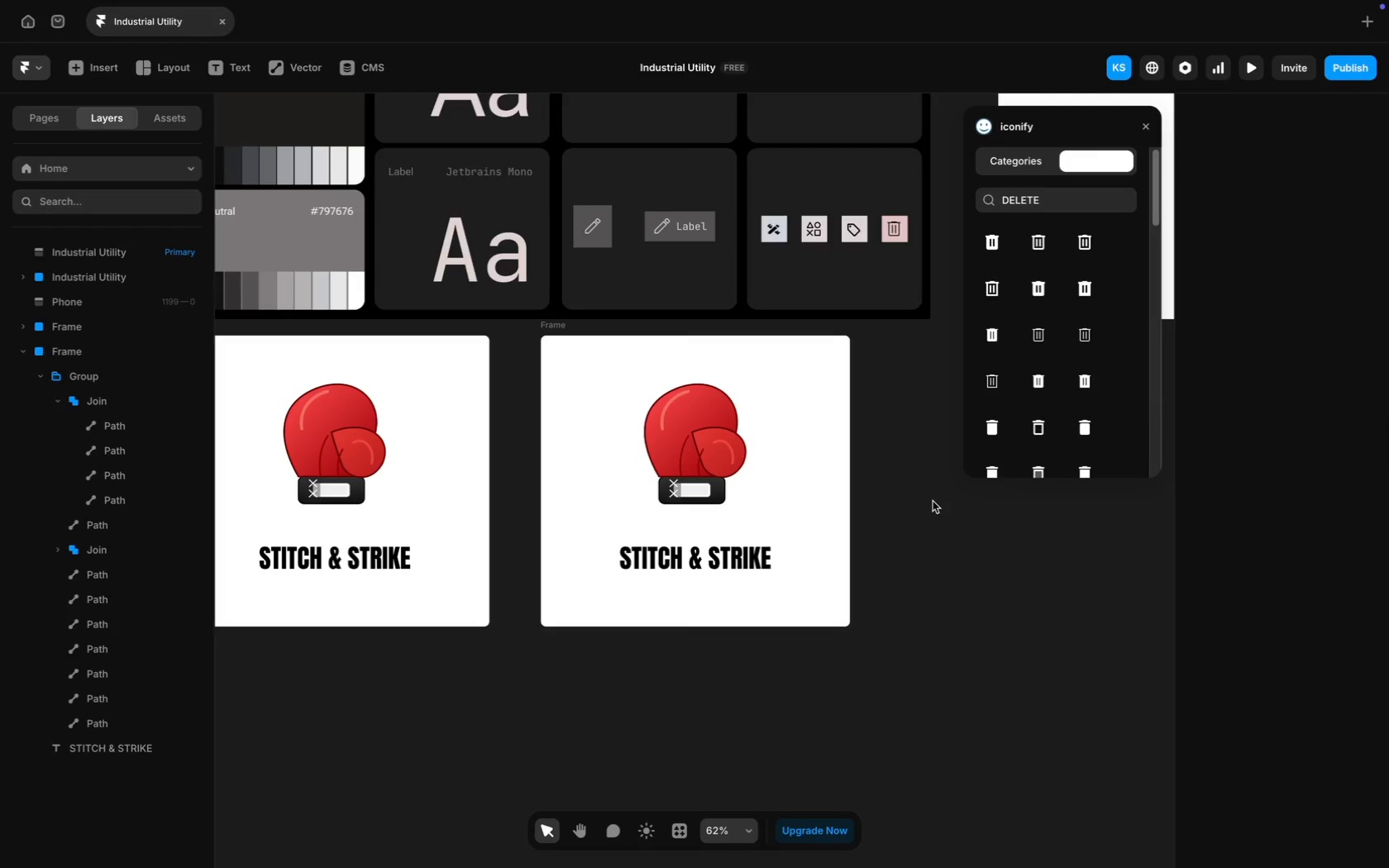 
left_click([756, 360])
 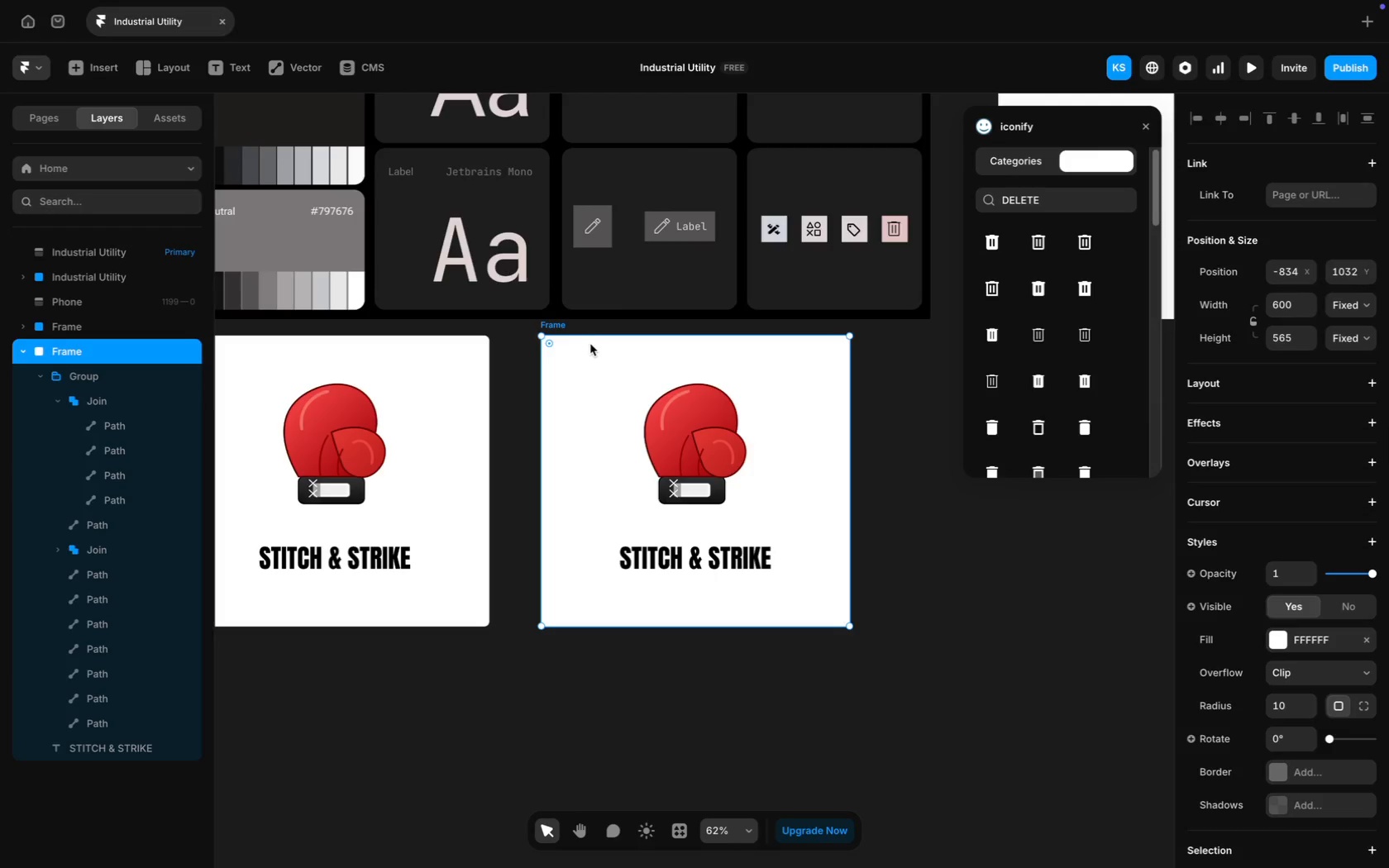 
left_click_drag(start_coordinate=[620, 359], to_coordinate=[605, 359])
 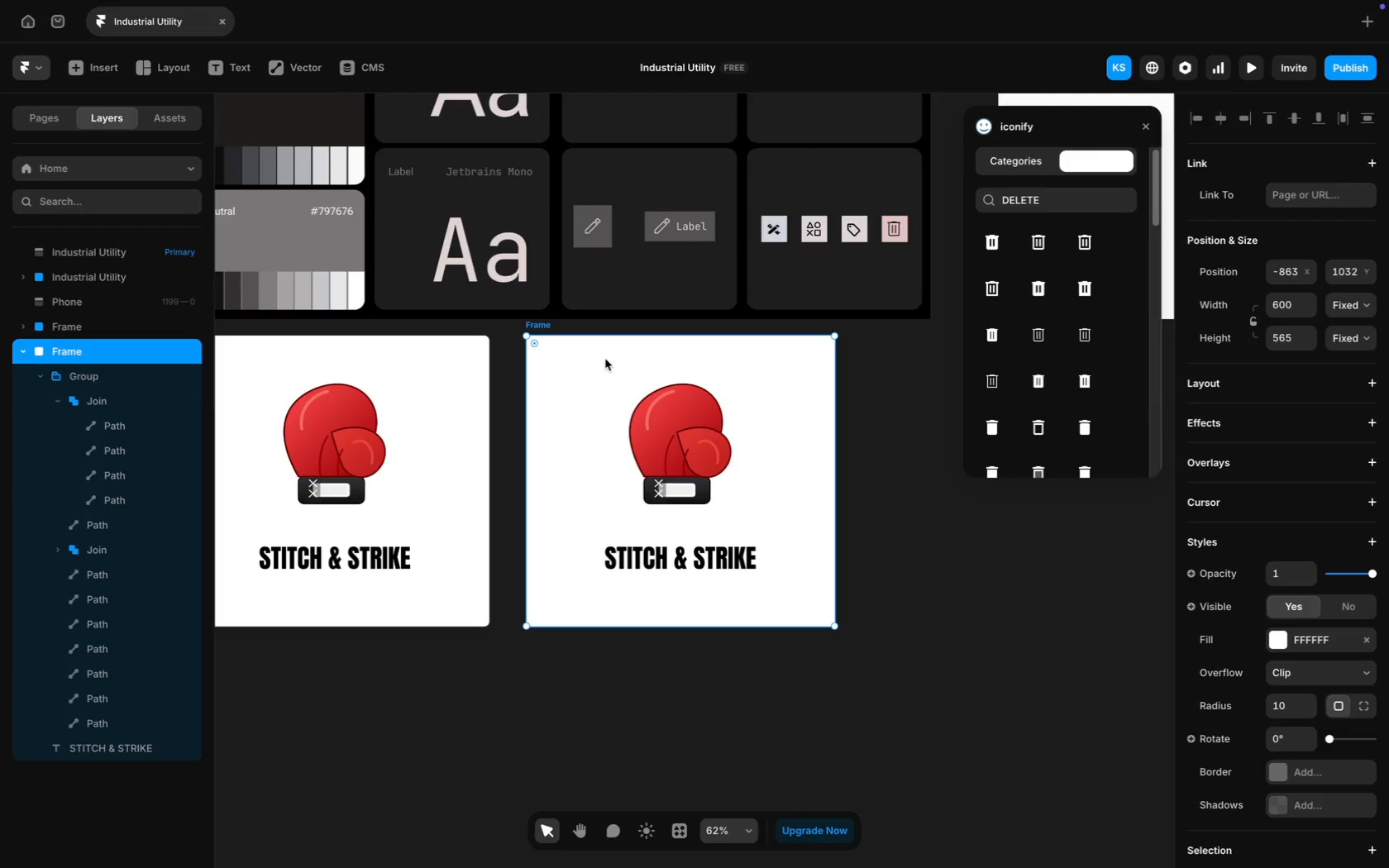 
wait(7.98)
 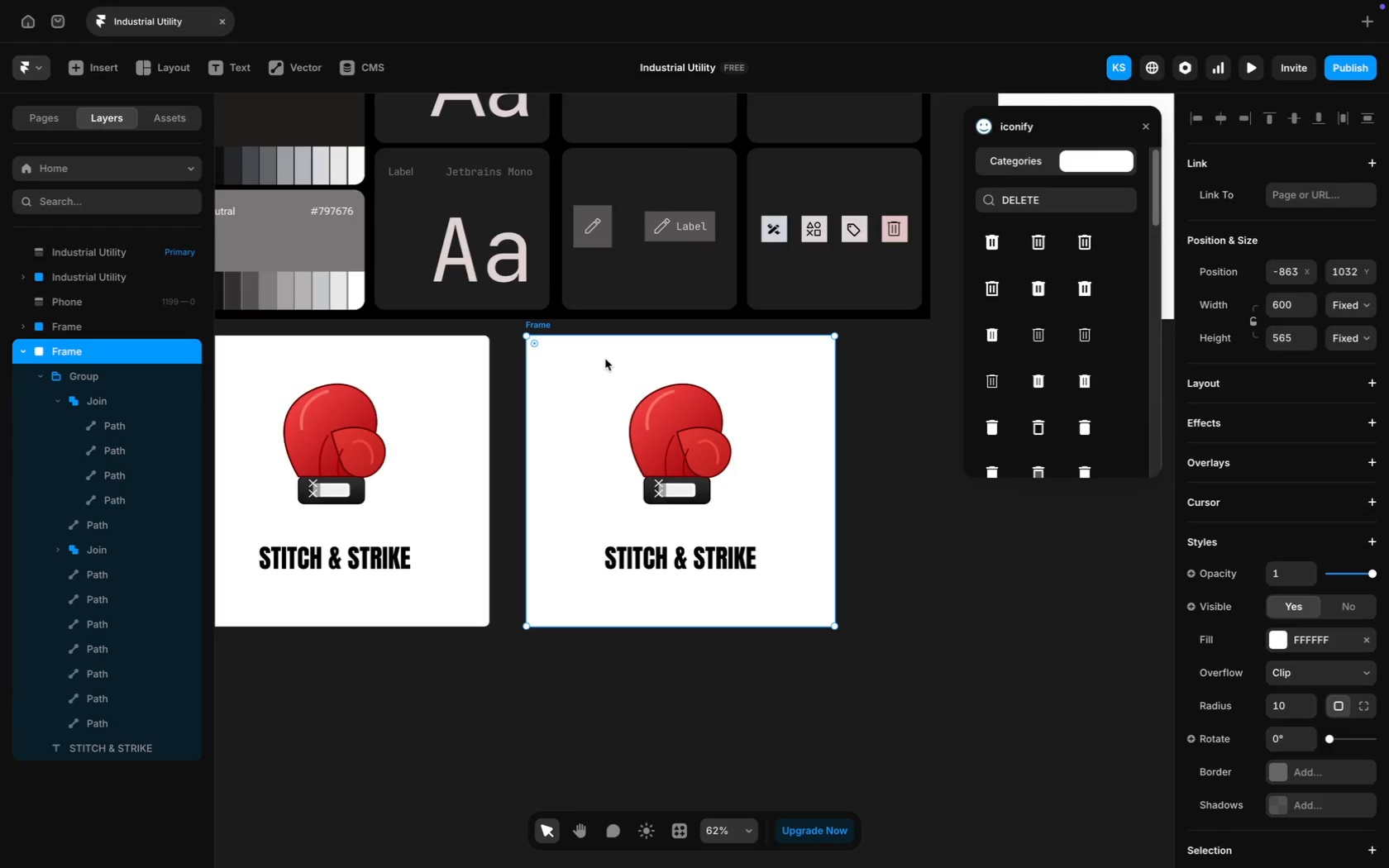 
left_click([718, 554])
 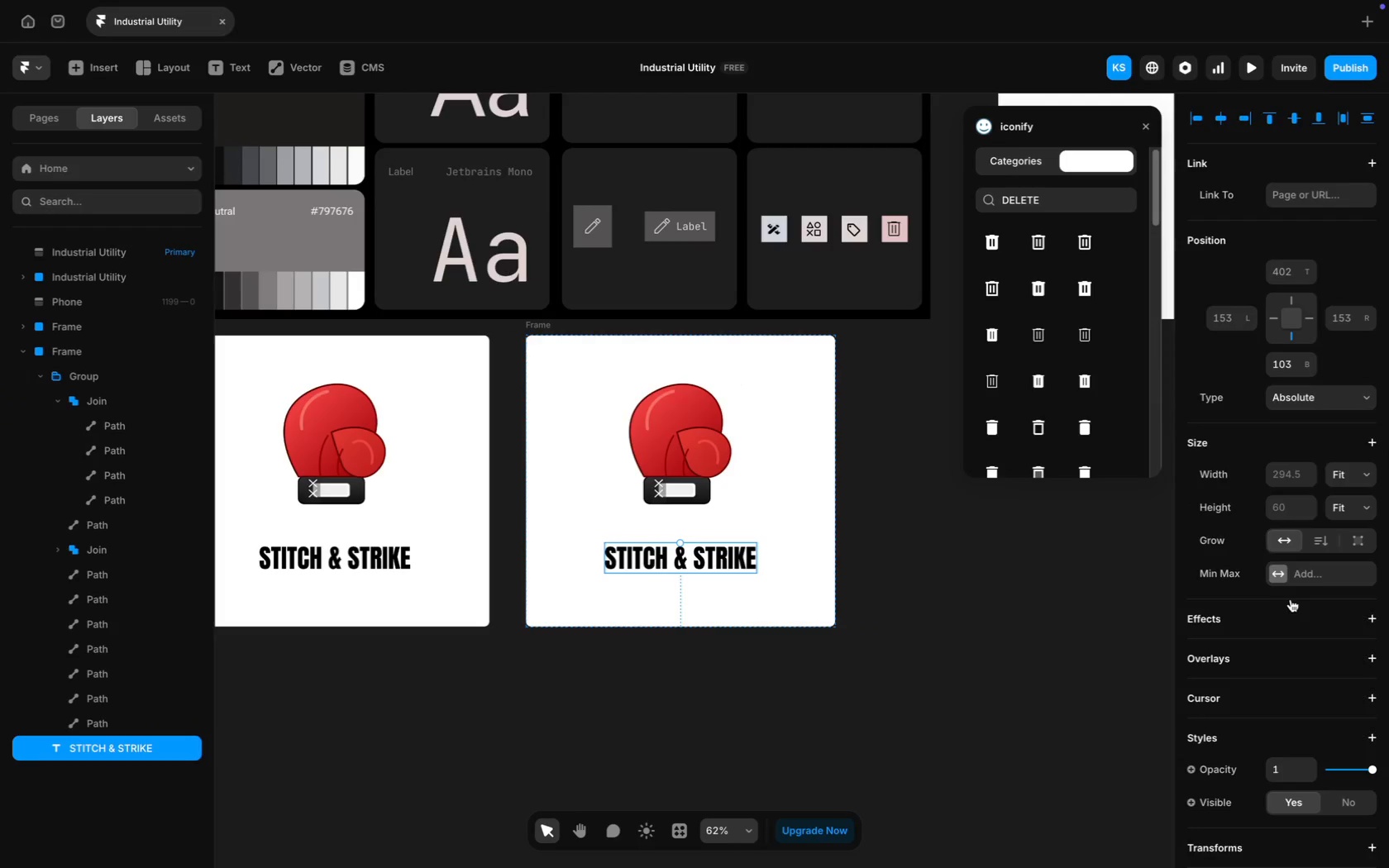 
scroll: coordinate [1291, 599], scroll_direction: down, amount: 38.0
 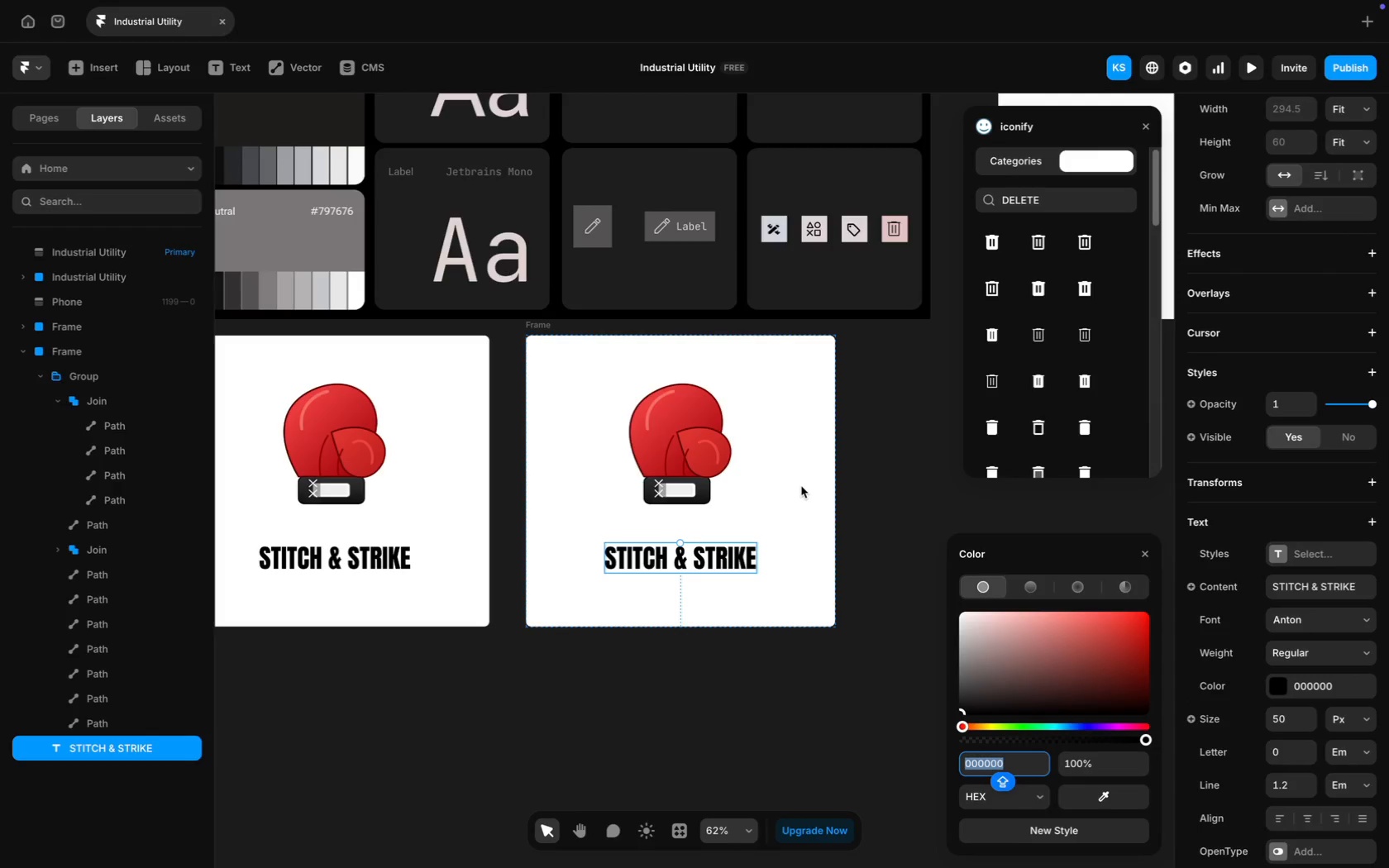 
wait(5.29)
 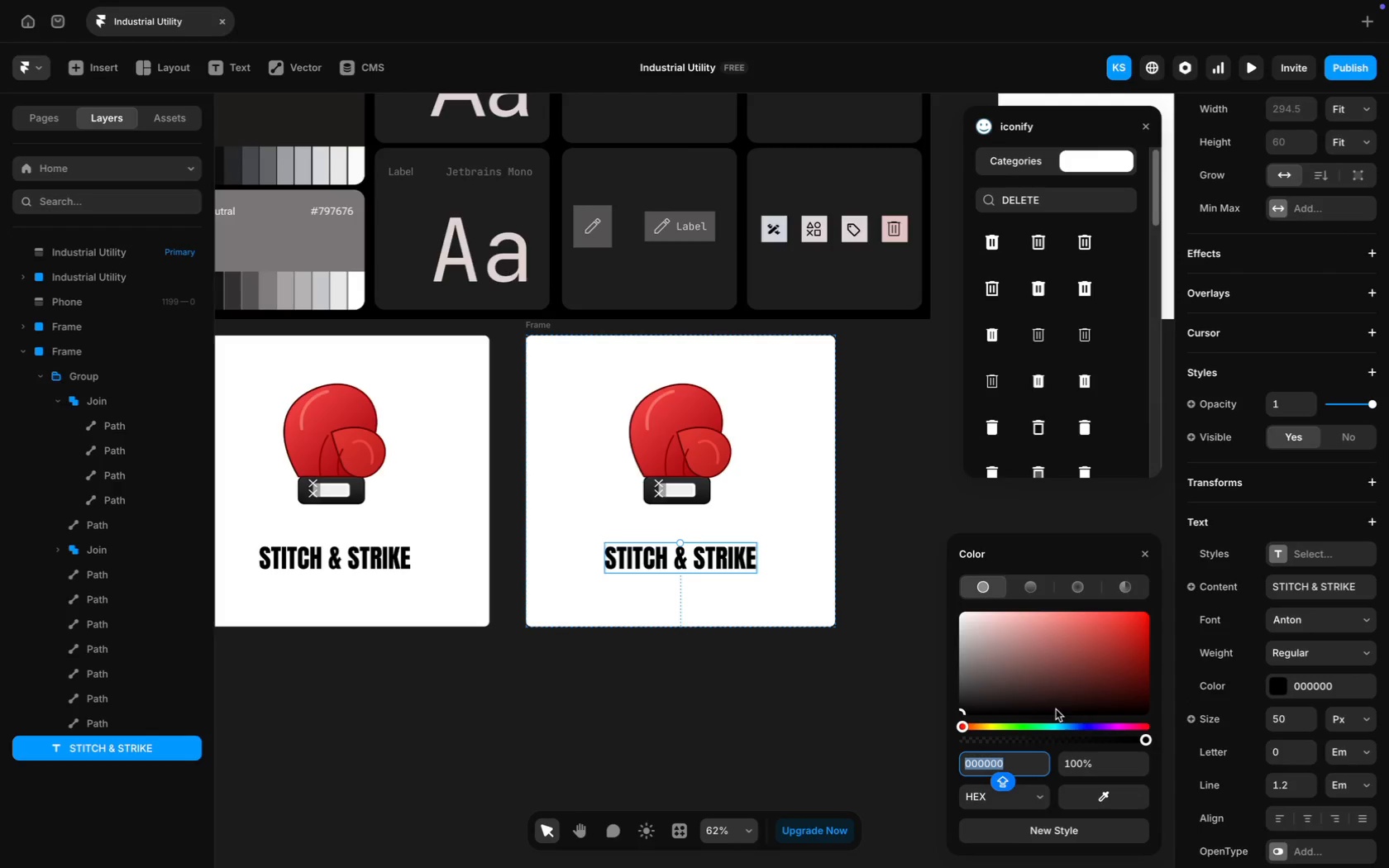 
left_click([541, 328])
 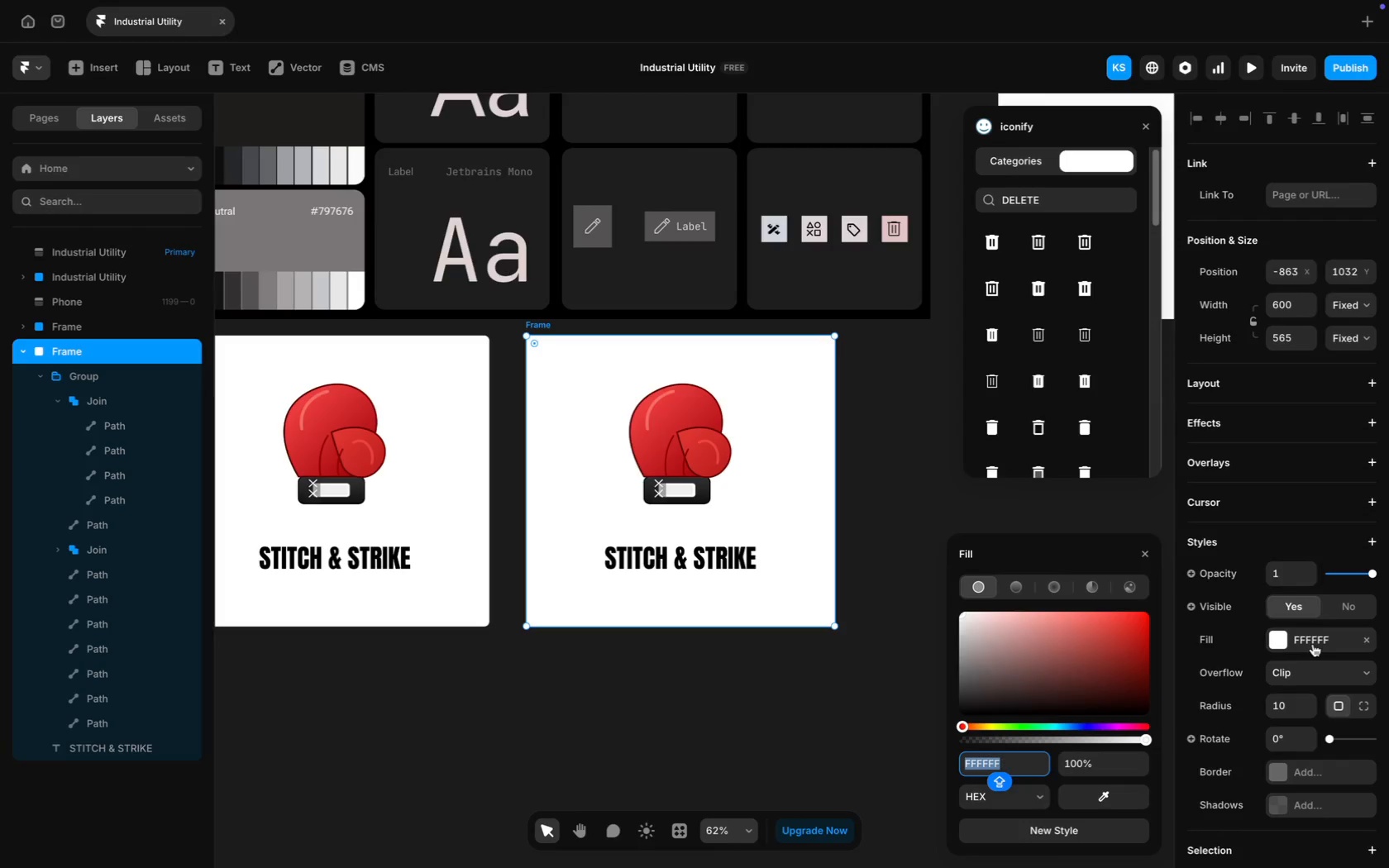 
type(BLACK)
 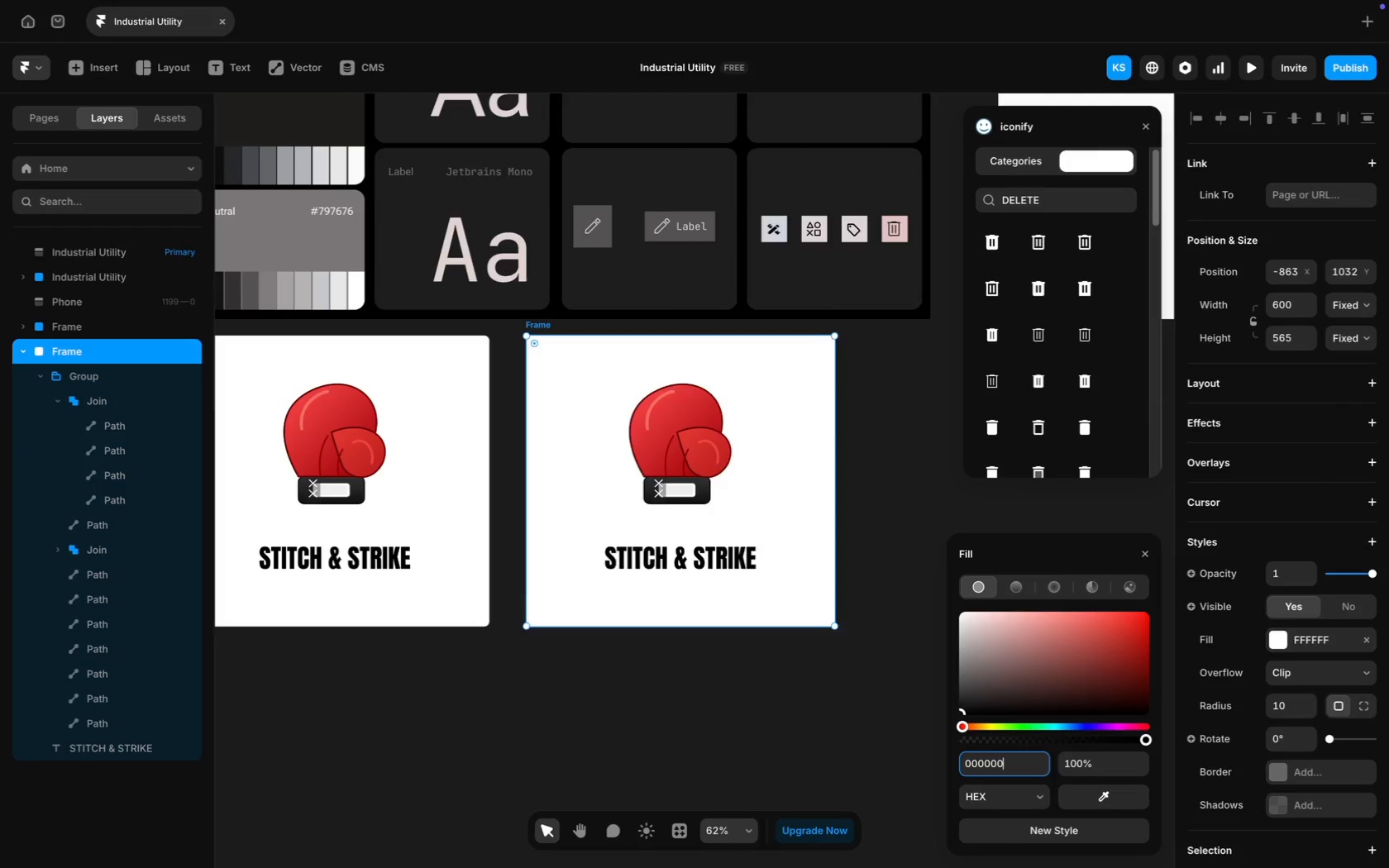 
key(Enter)
 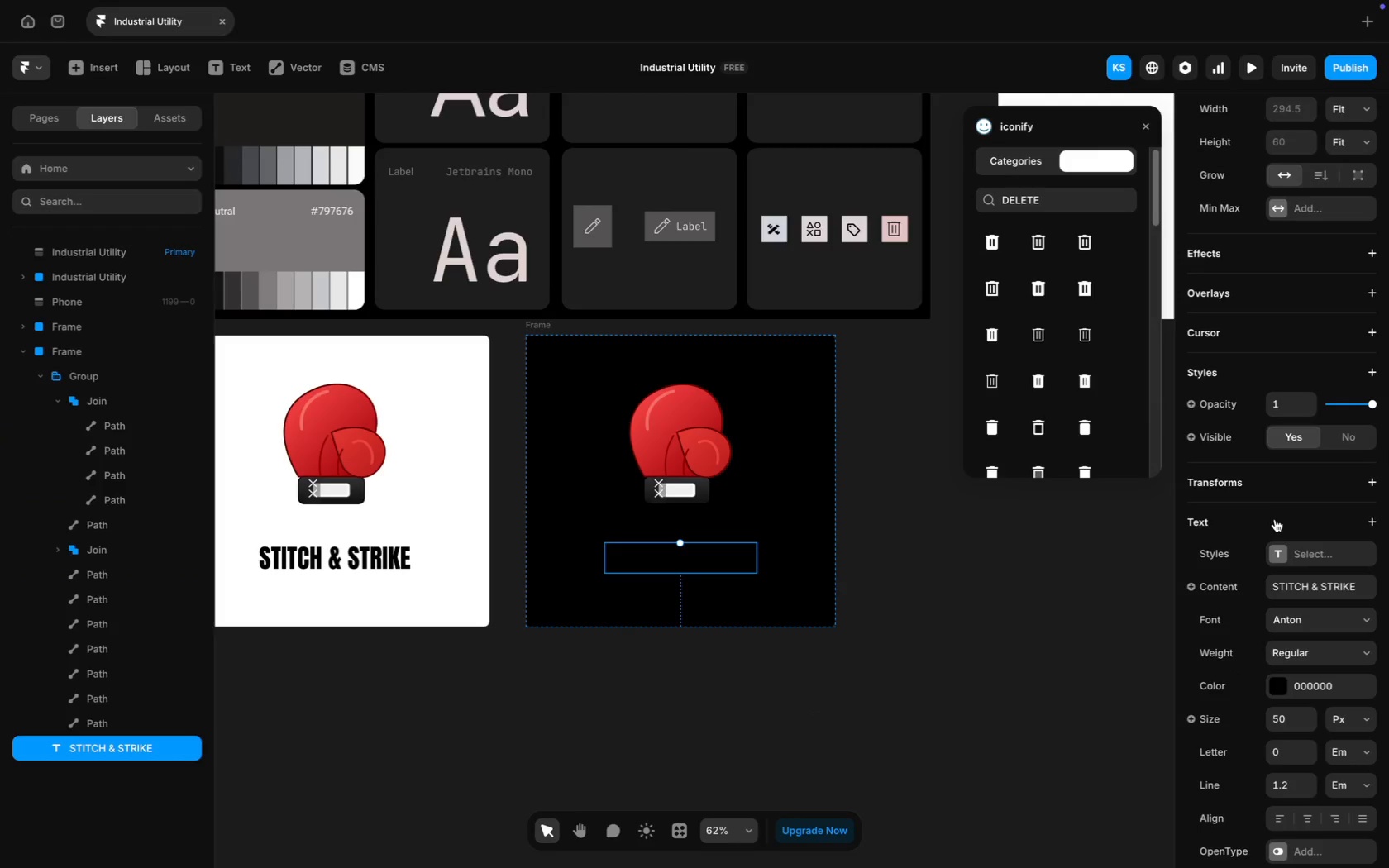 
left_click([1315, 684])
 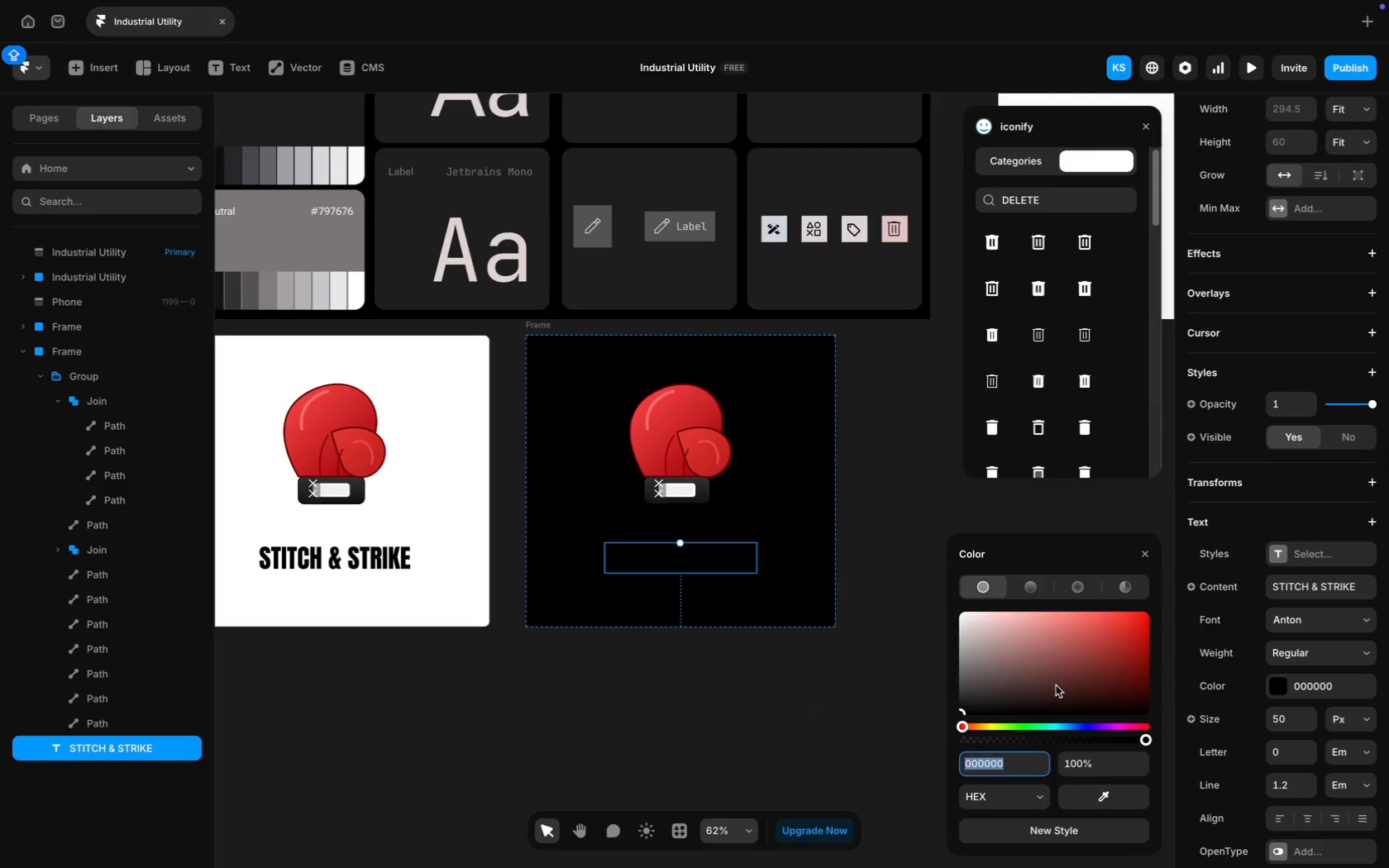 
type(FFFFFF)
 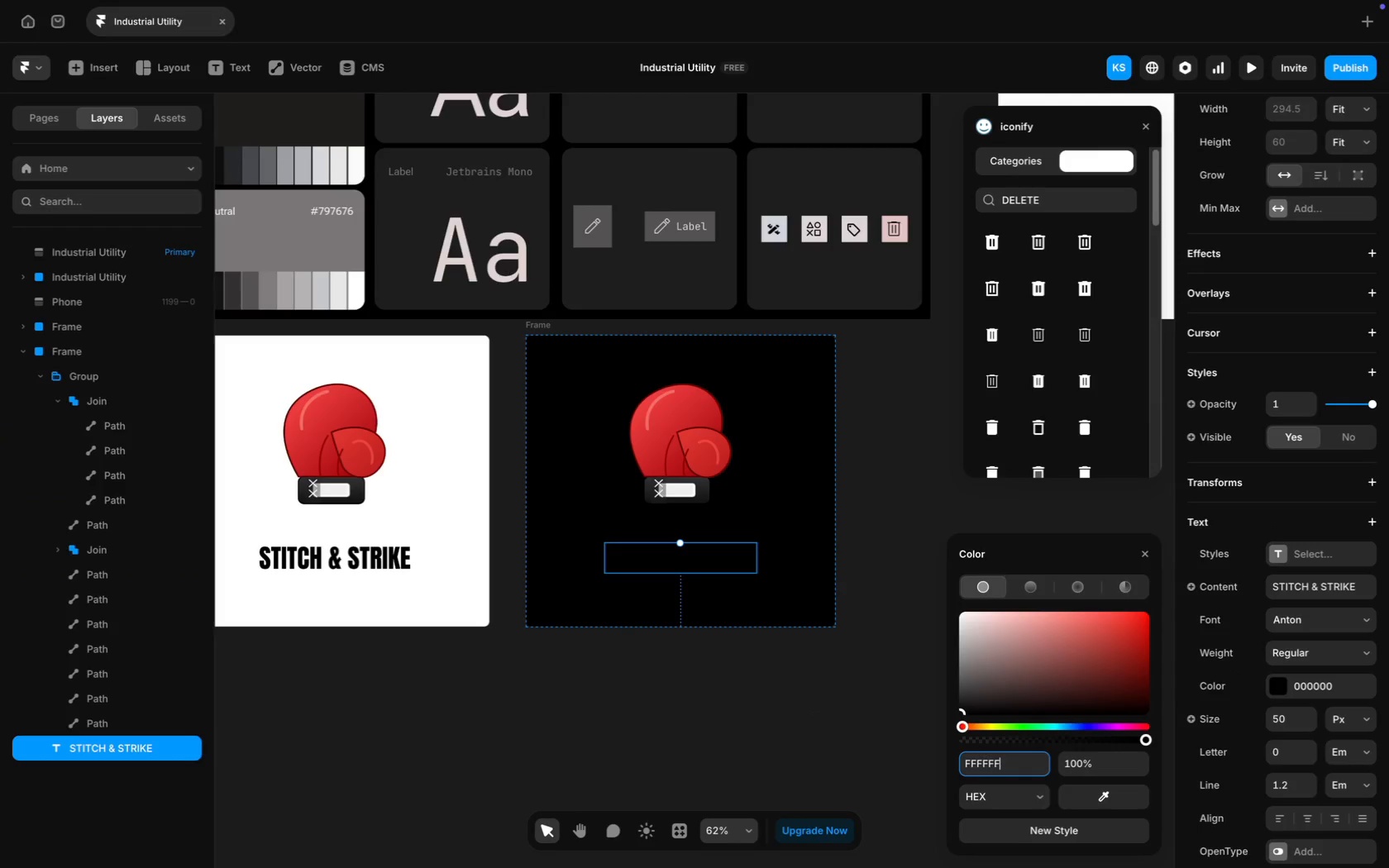 
key(Enter)
 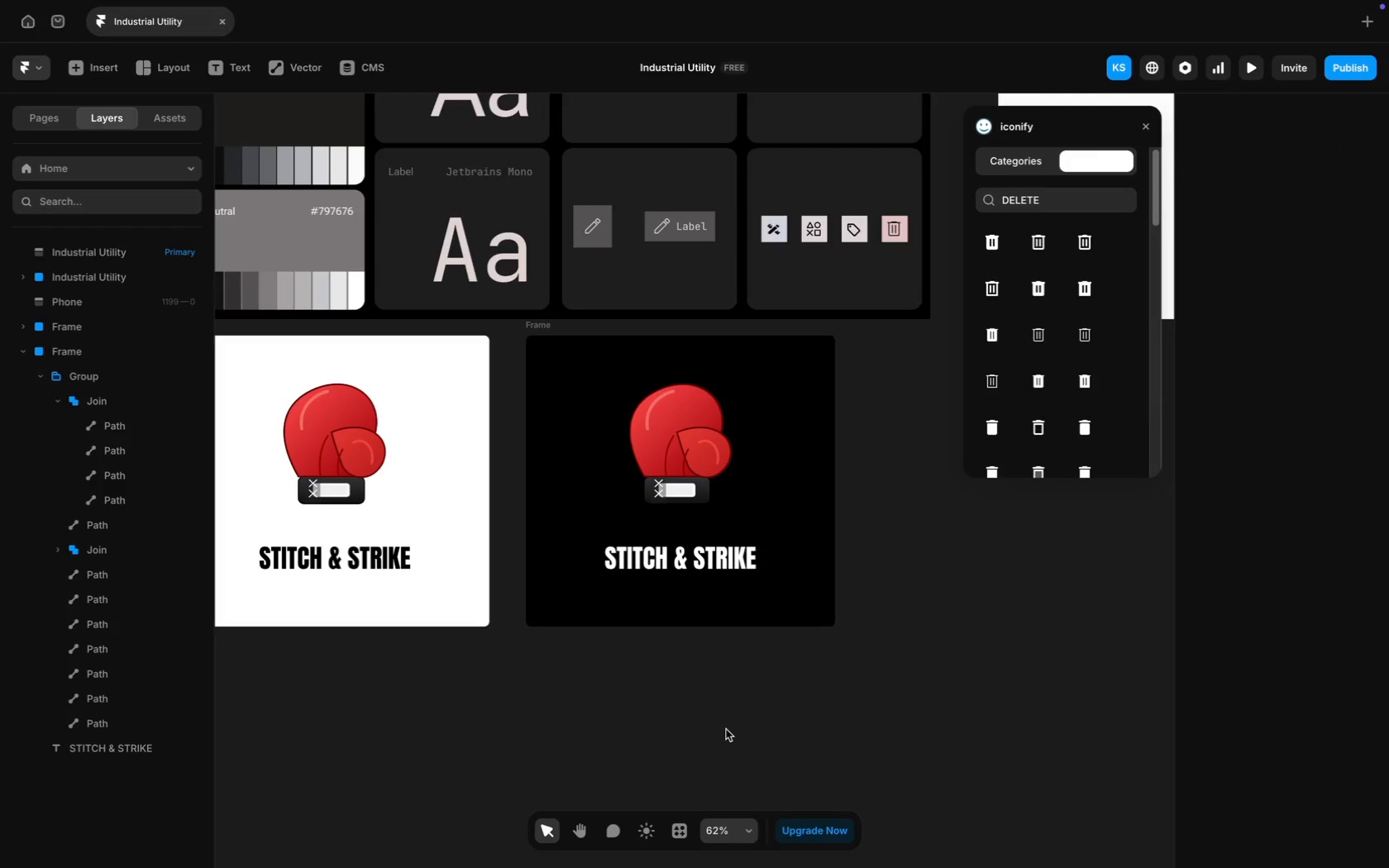 
scroll: coordinate [726, 729], scroll_direction: up, amount: 17.0
 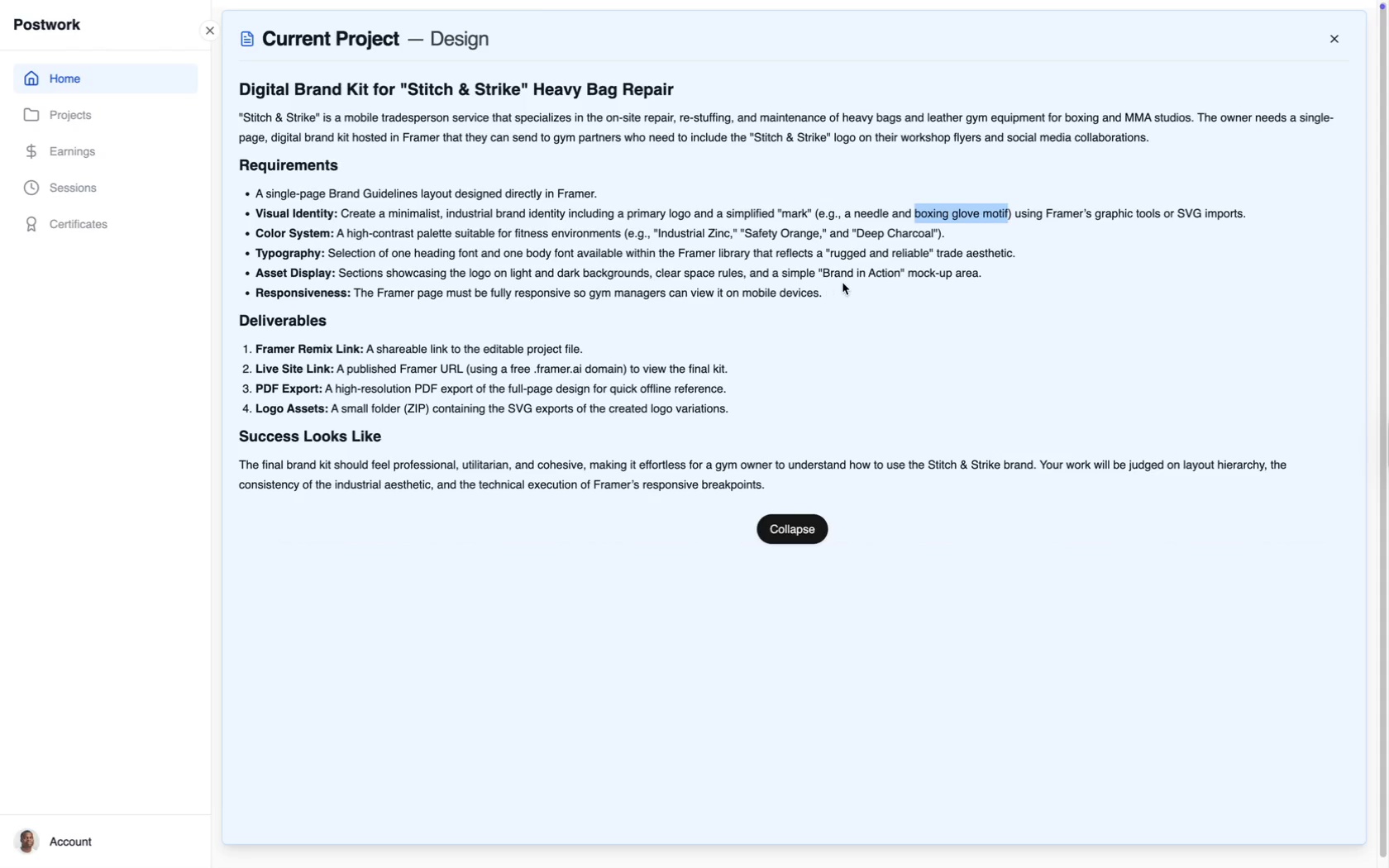 
wait(20.73)
 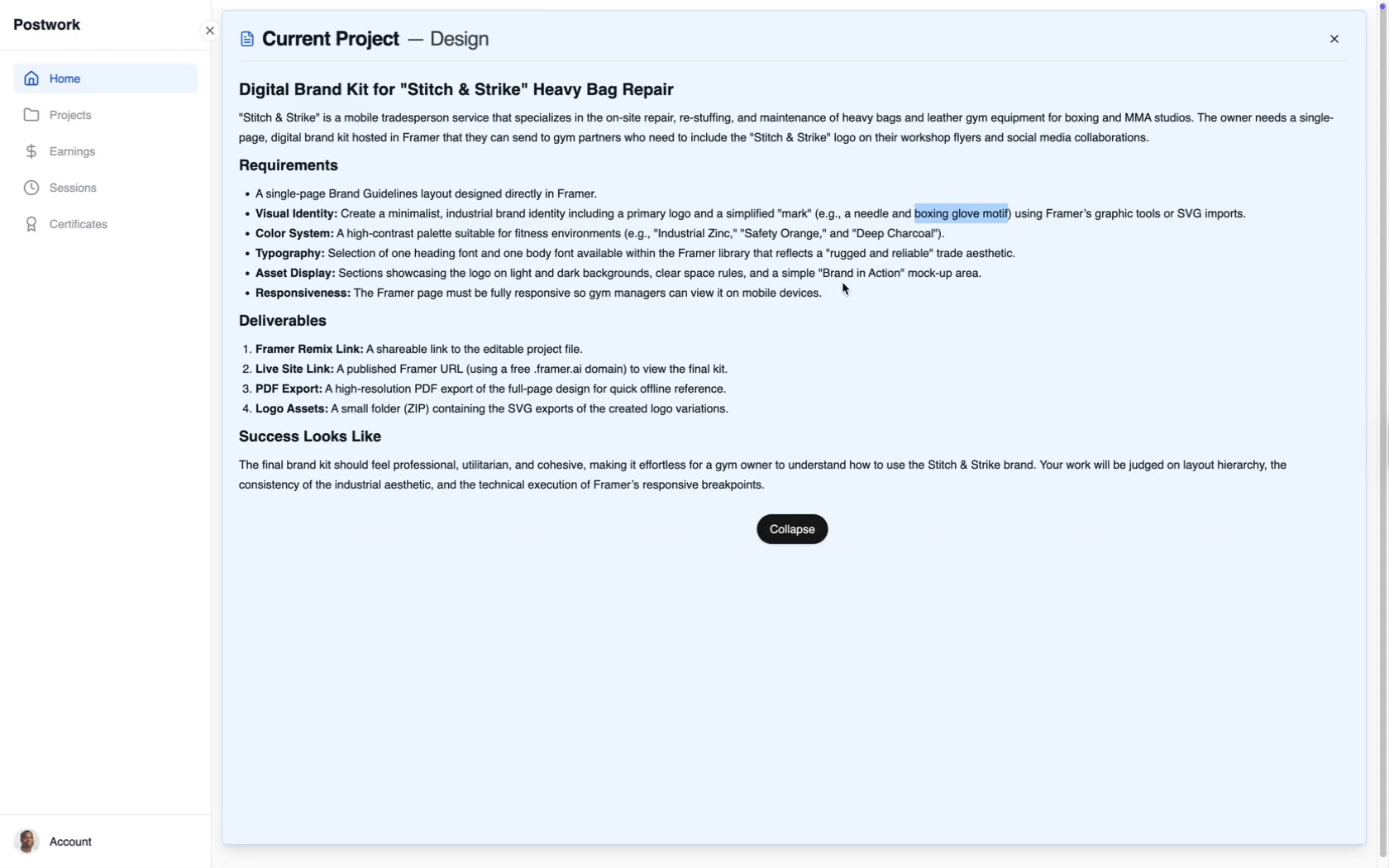 
scroll: coordinate [363, 443], scroll_direction: up, amount: 21.0
 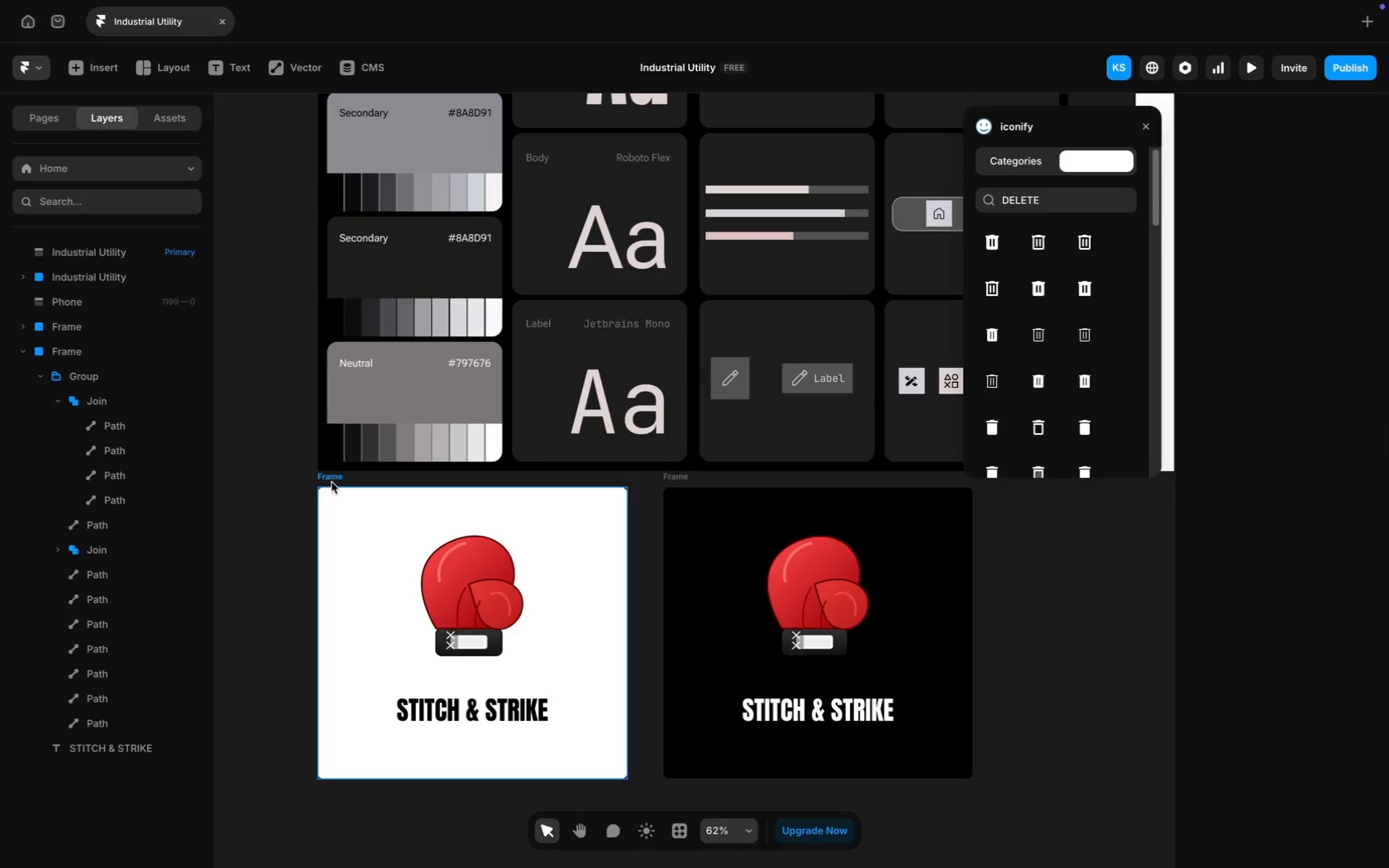 
hold_key(key=ShiftLeft, duration=1.22)
left_click([696, 480])
 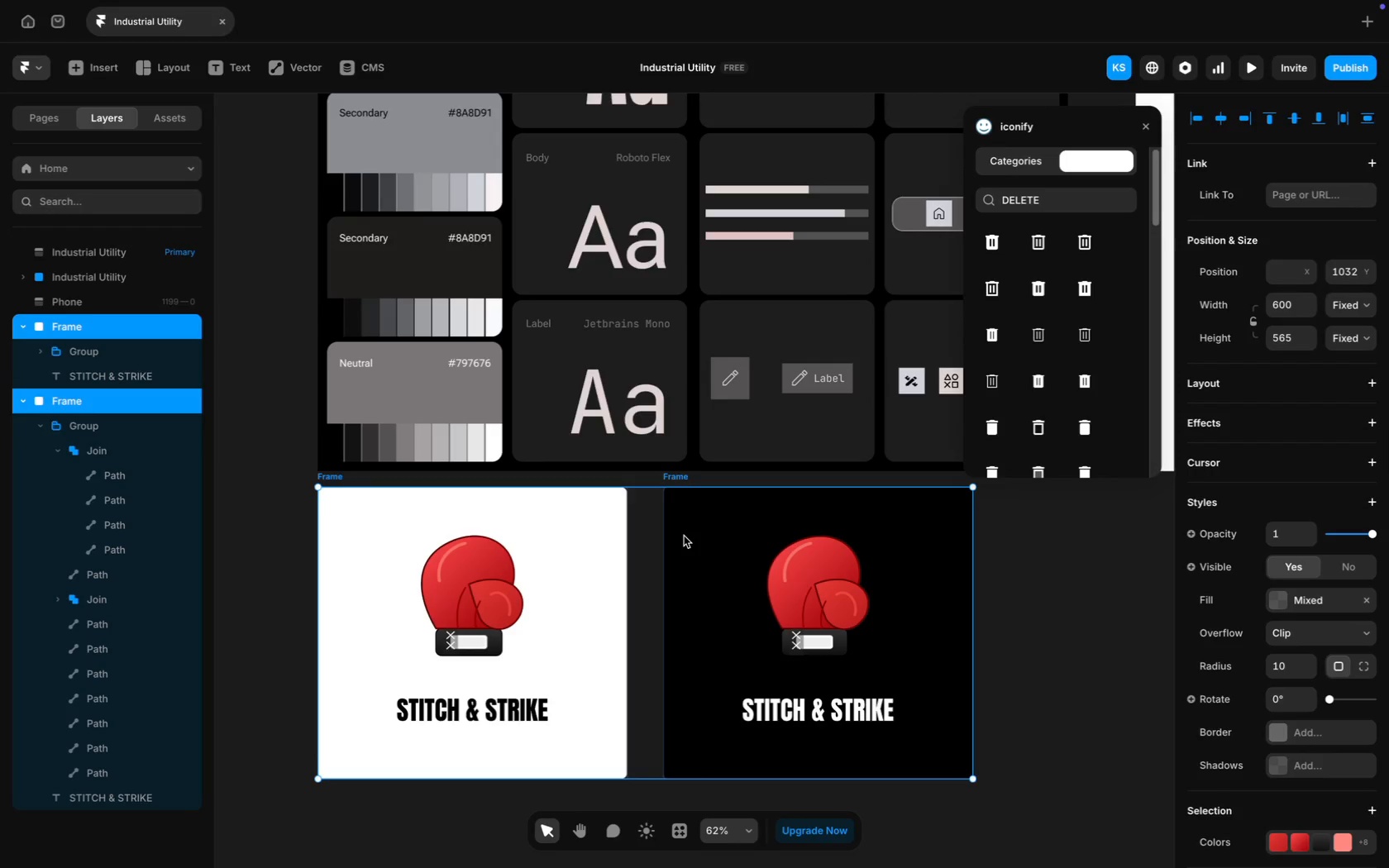 
right_click([684, 536])
 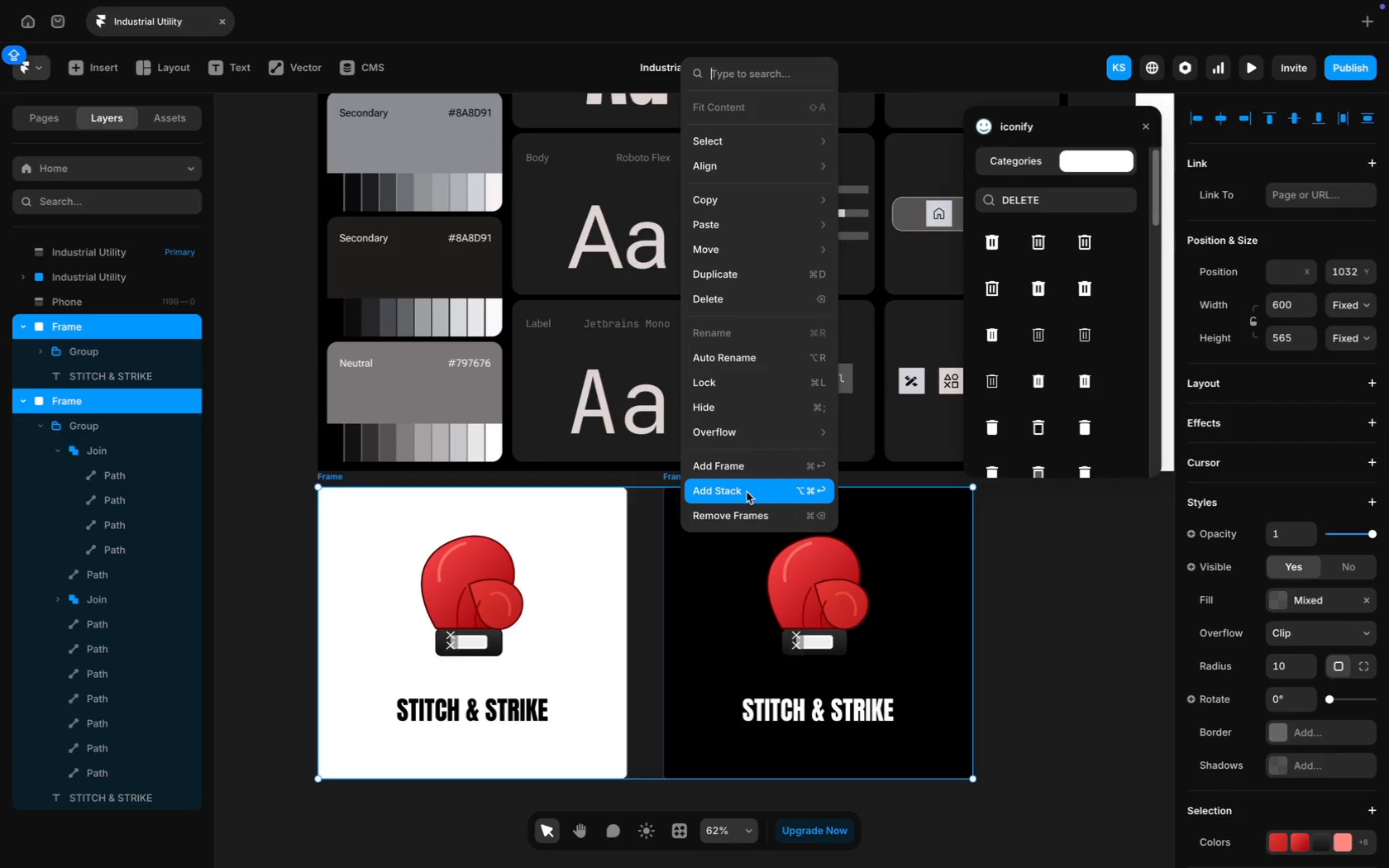 
left_click([747, 494])
 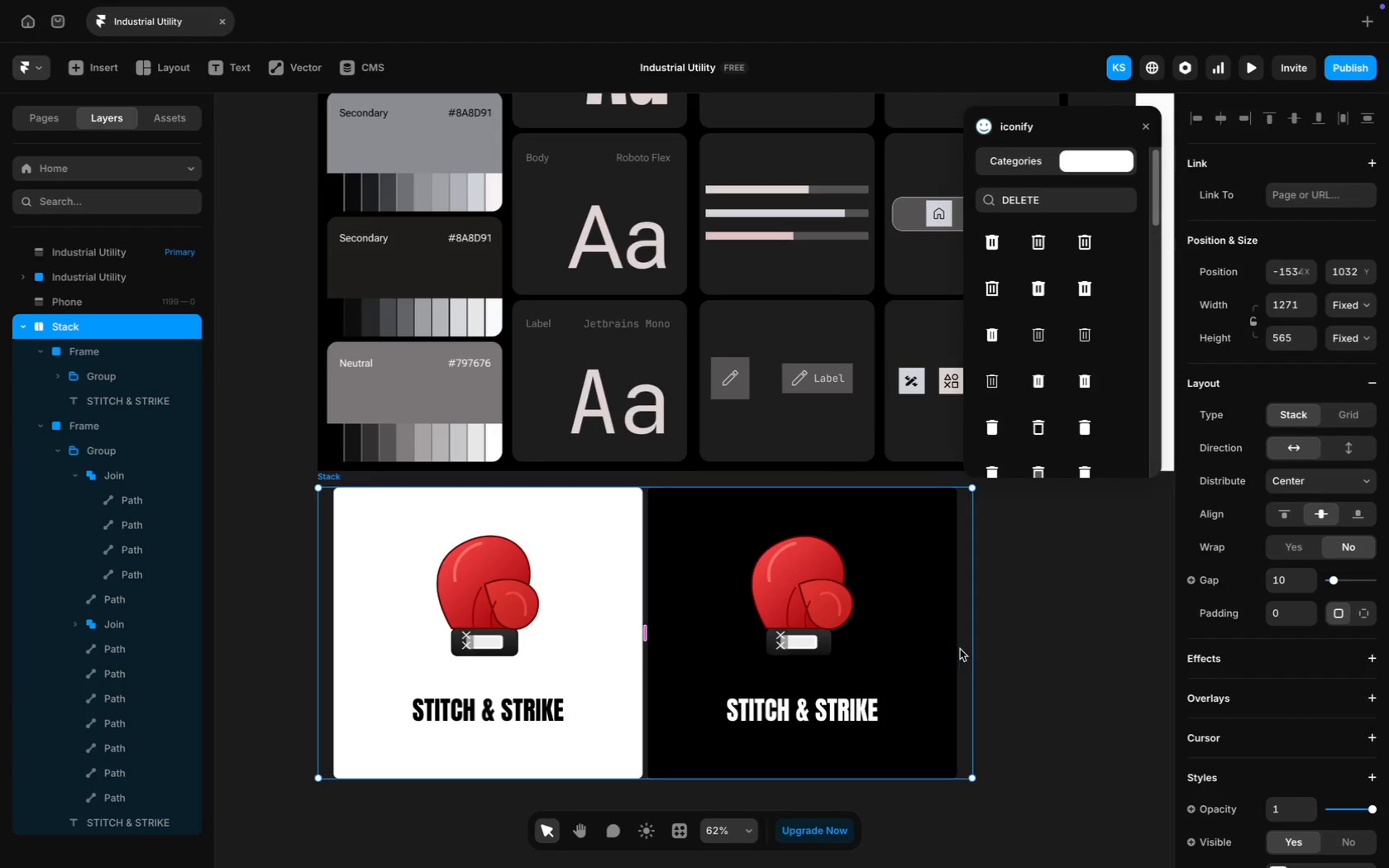 
left_click_drag(start_coordinate=[974, 644], to_coordinate=[998, 644])
 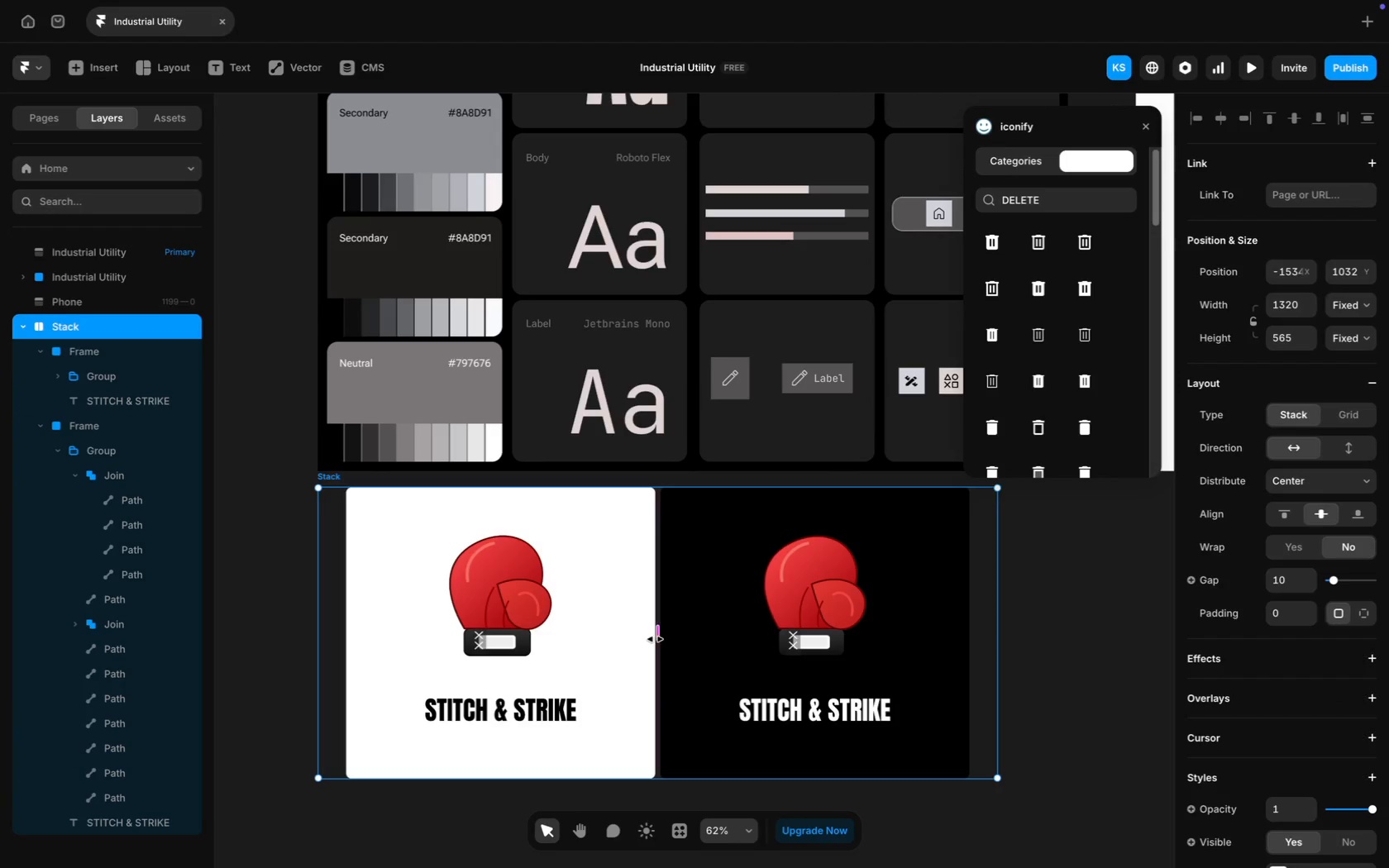 
left_click_drag(start_coordinate=[654, 638], to_coordinate=[649, 638])
 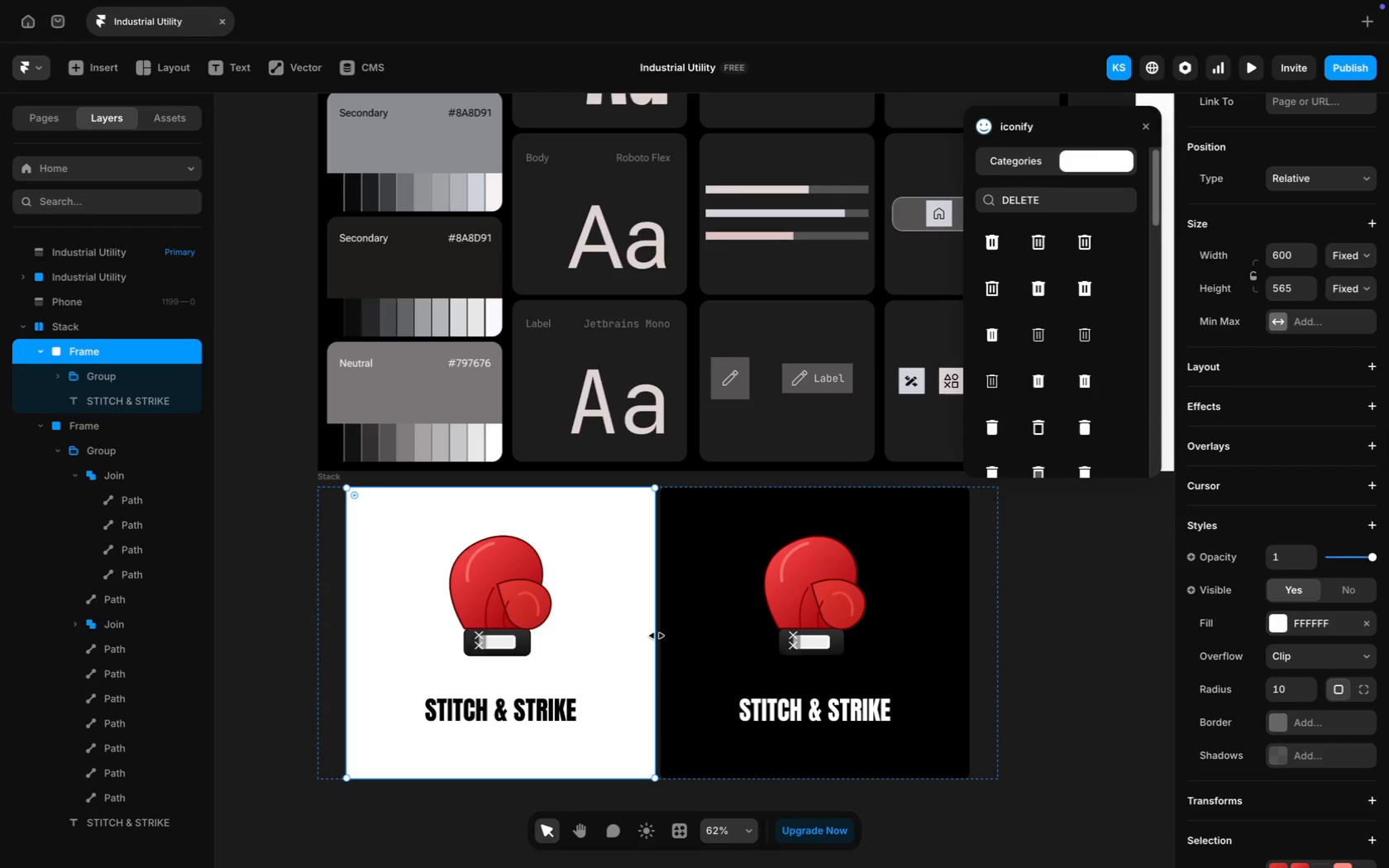 
left_click_drag(start_coordinate=[656, 636], to_coordinate=[707, 634])
 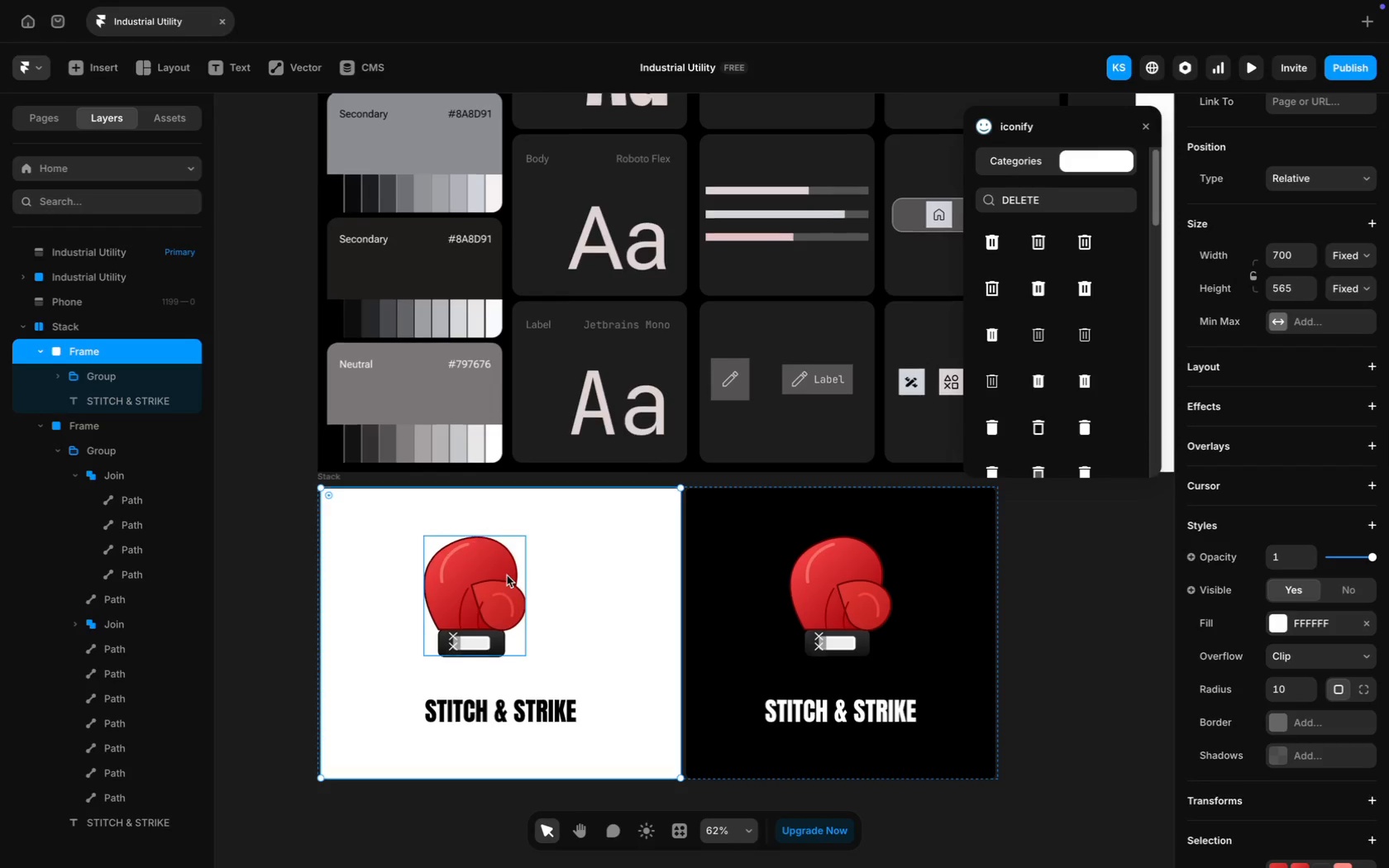 
scroll: coordinate [507, 575], scroll_direction: up, amount: 9.0
 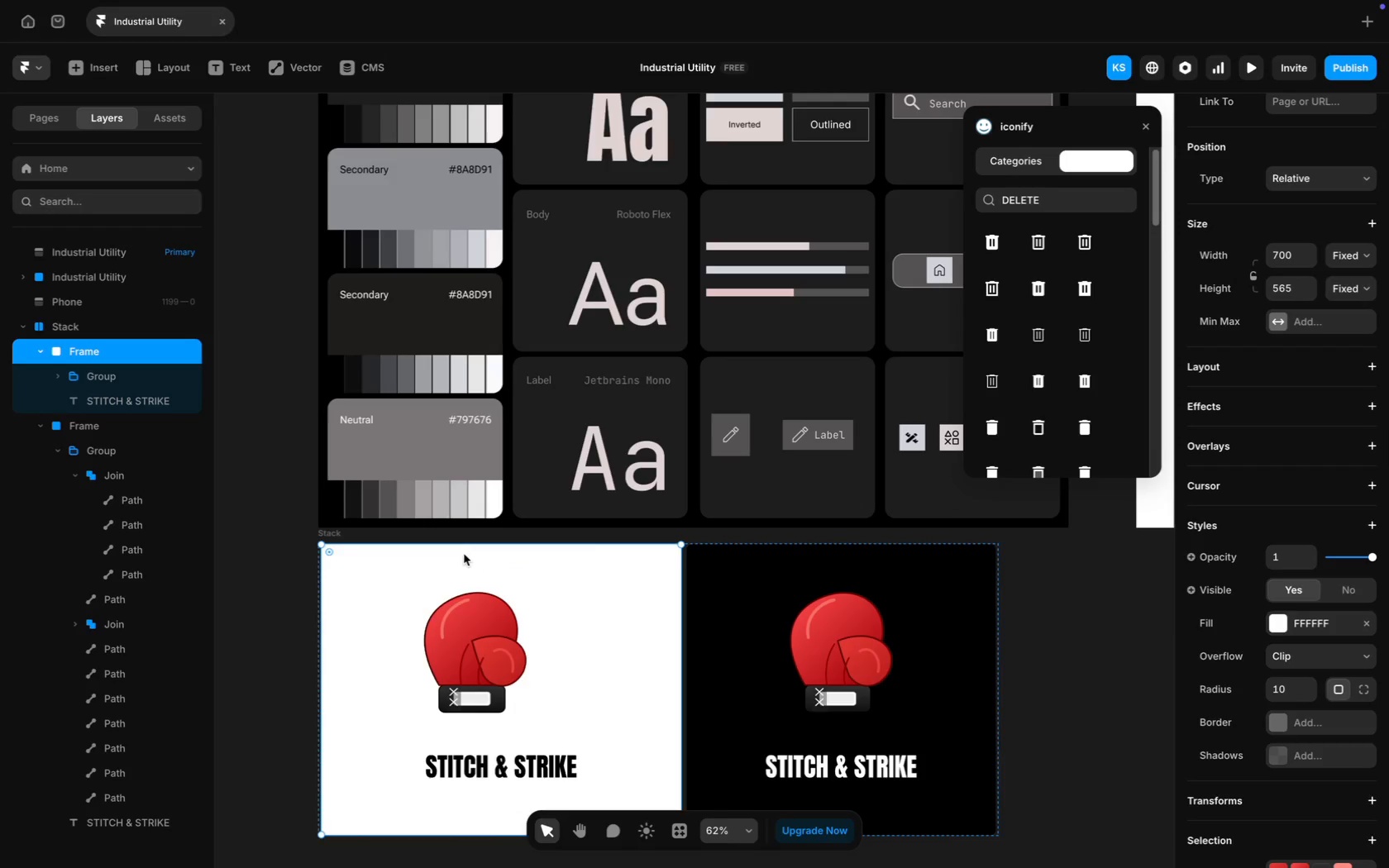 
scroll: coordinate [464, 554], scroll_direction: down, amount: 16.0
 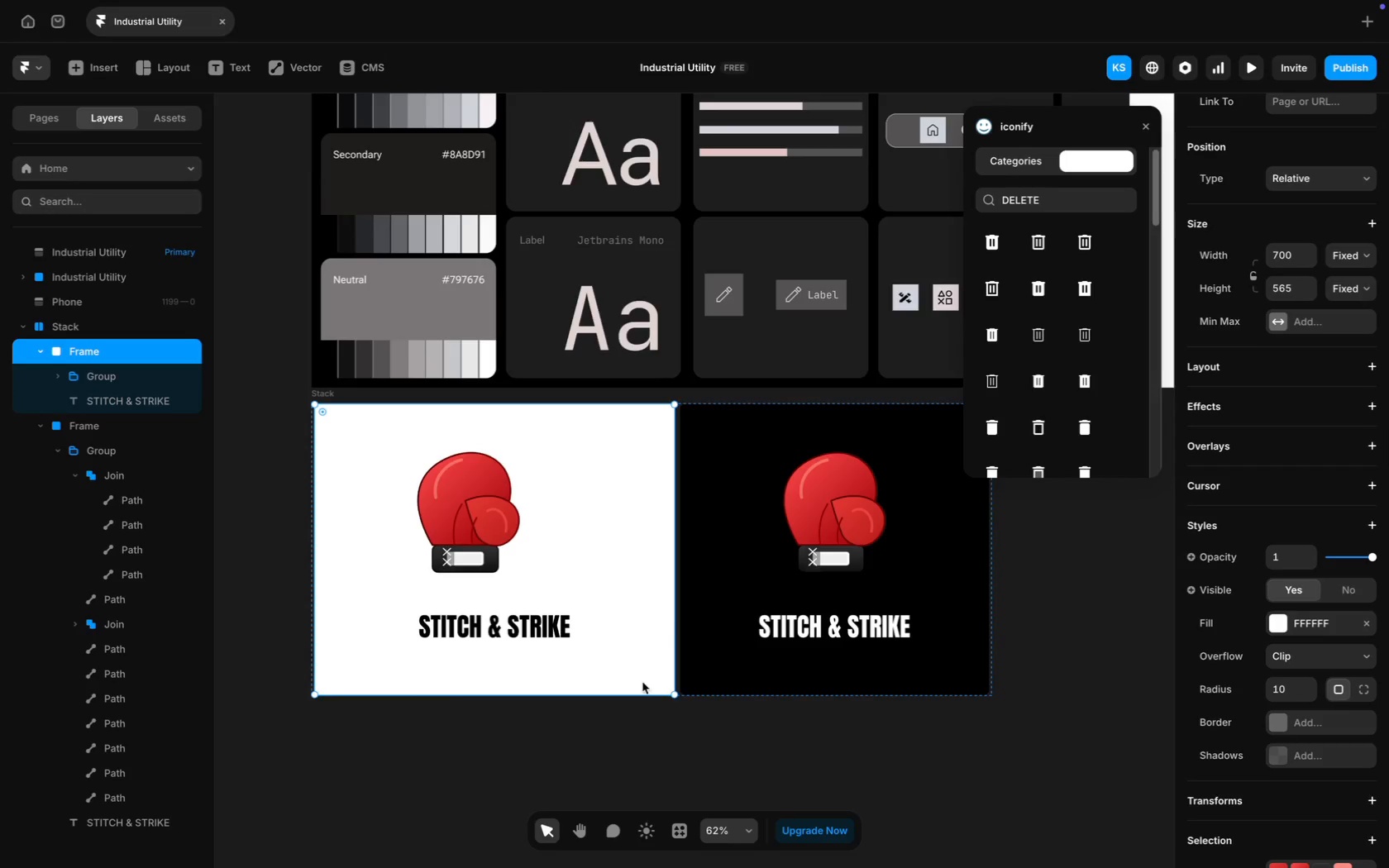 
key(Meta+Z)
 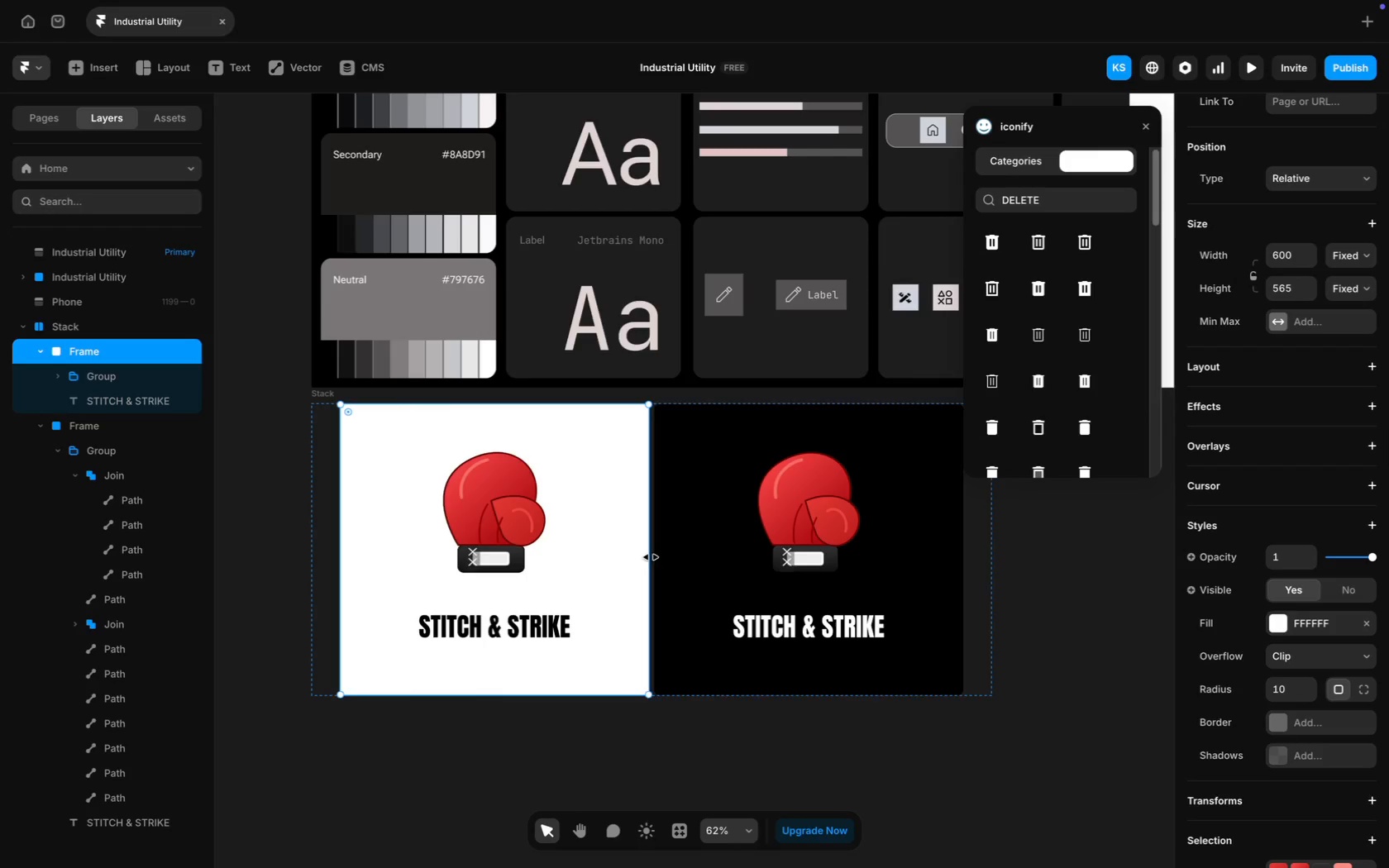 
left_click([686, 733])
 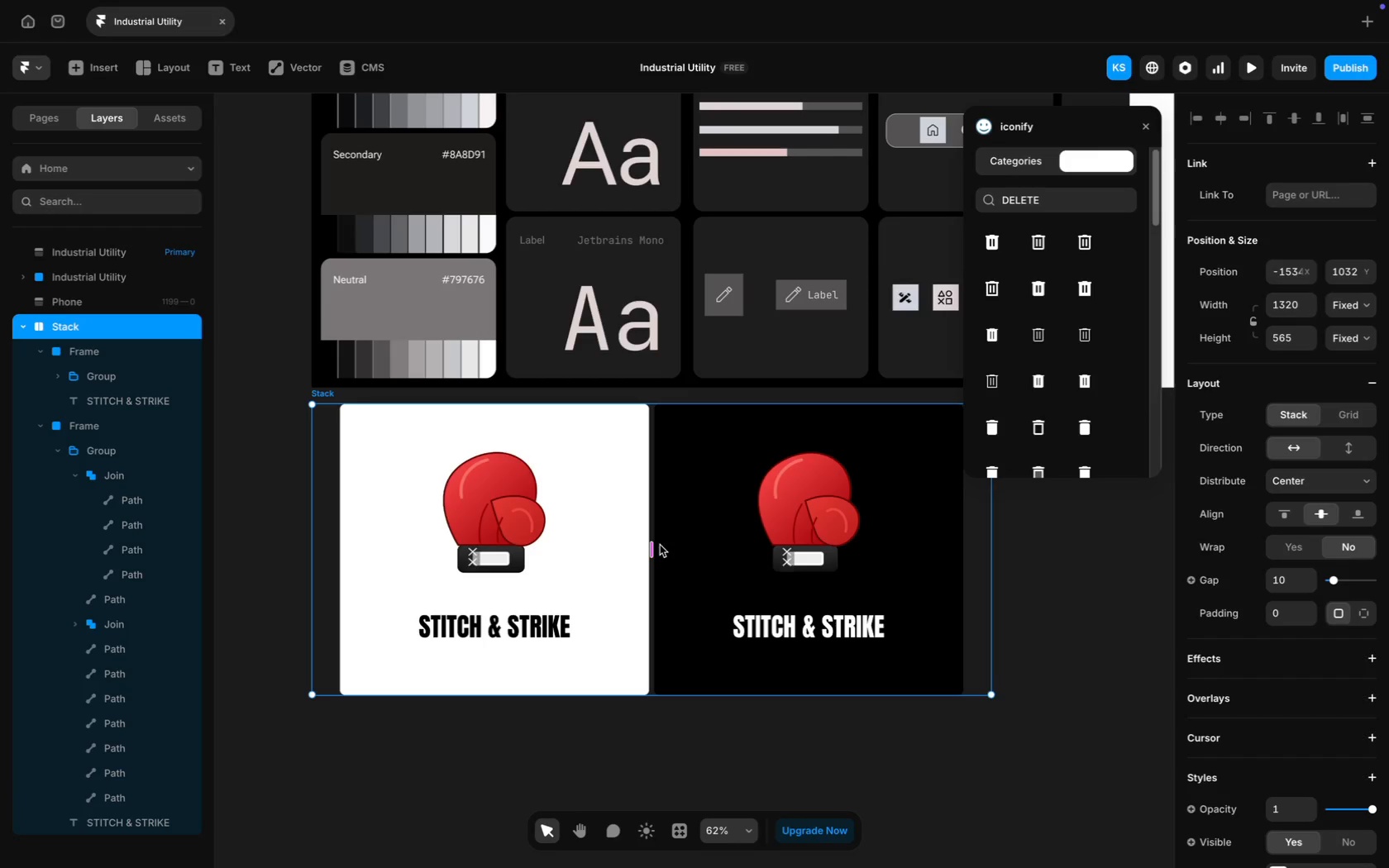 
left_click_drag(start_coordinate=[652, 545], to_coordinate=[692, 544])
 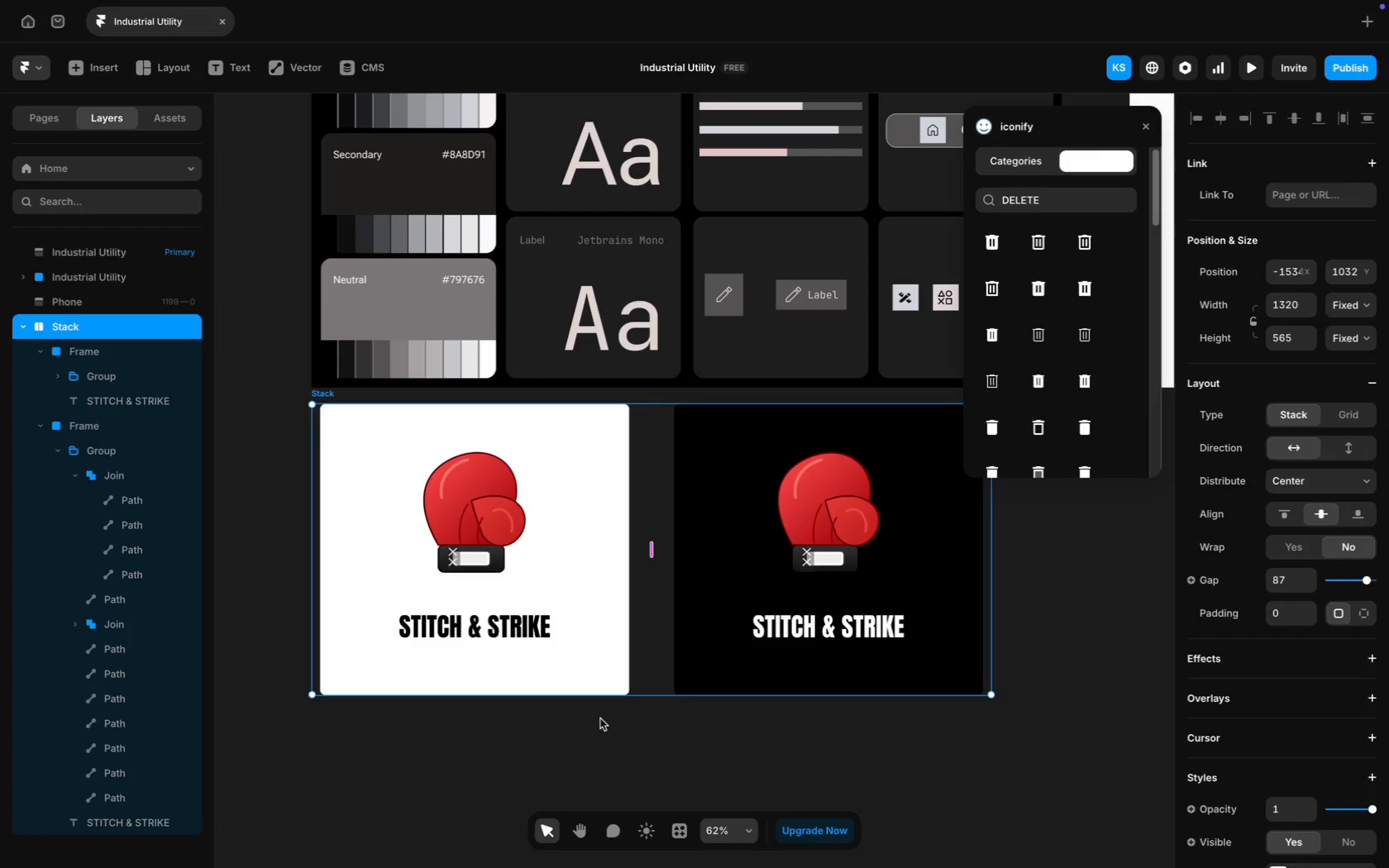 
left_click([599, 724])
 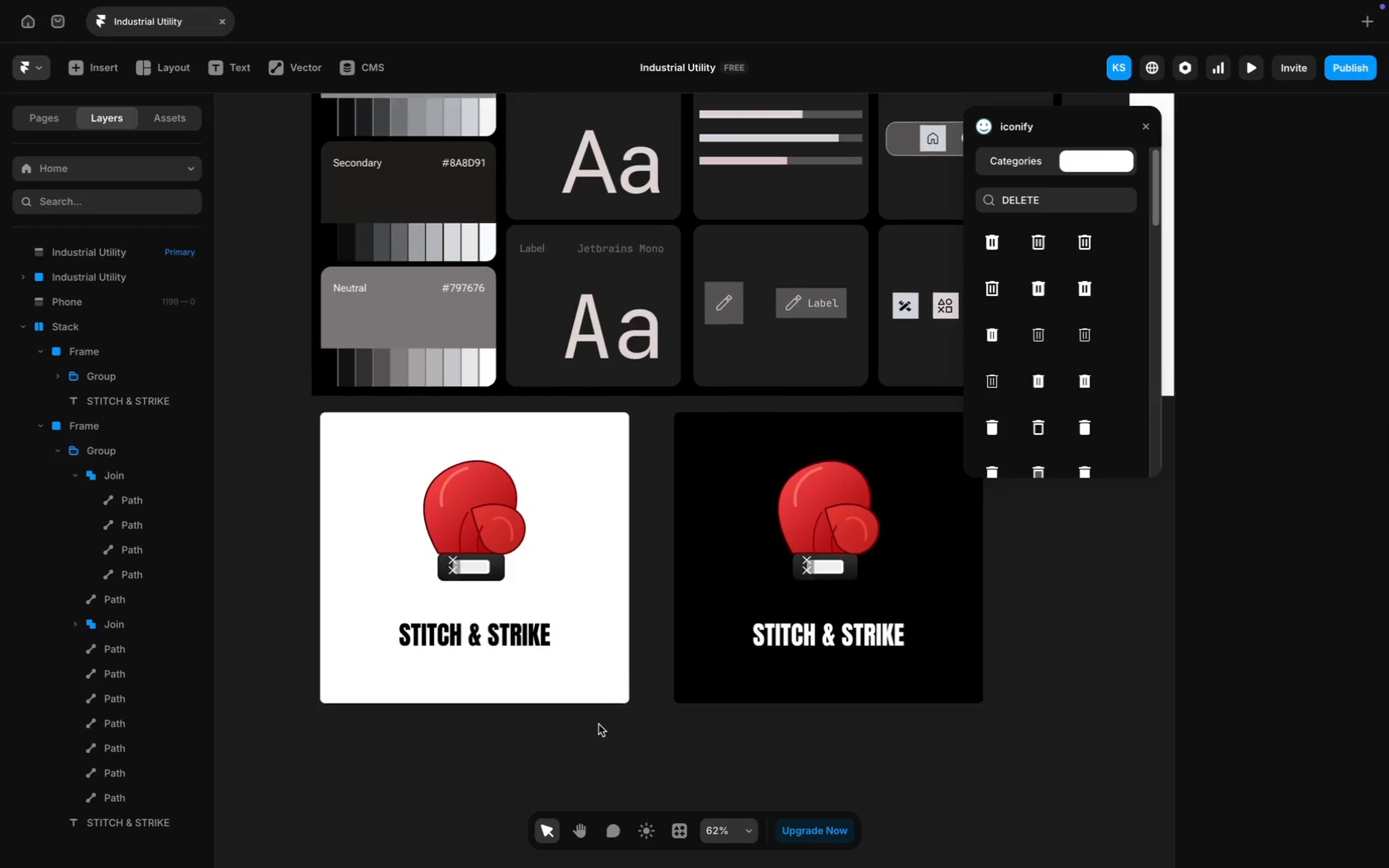 
scroll: coordinate [599, 724], scroll_direction: up, amount: 11.0